 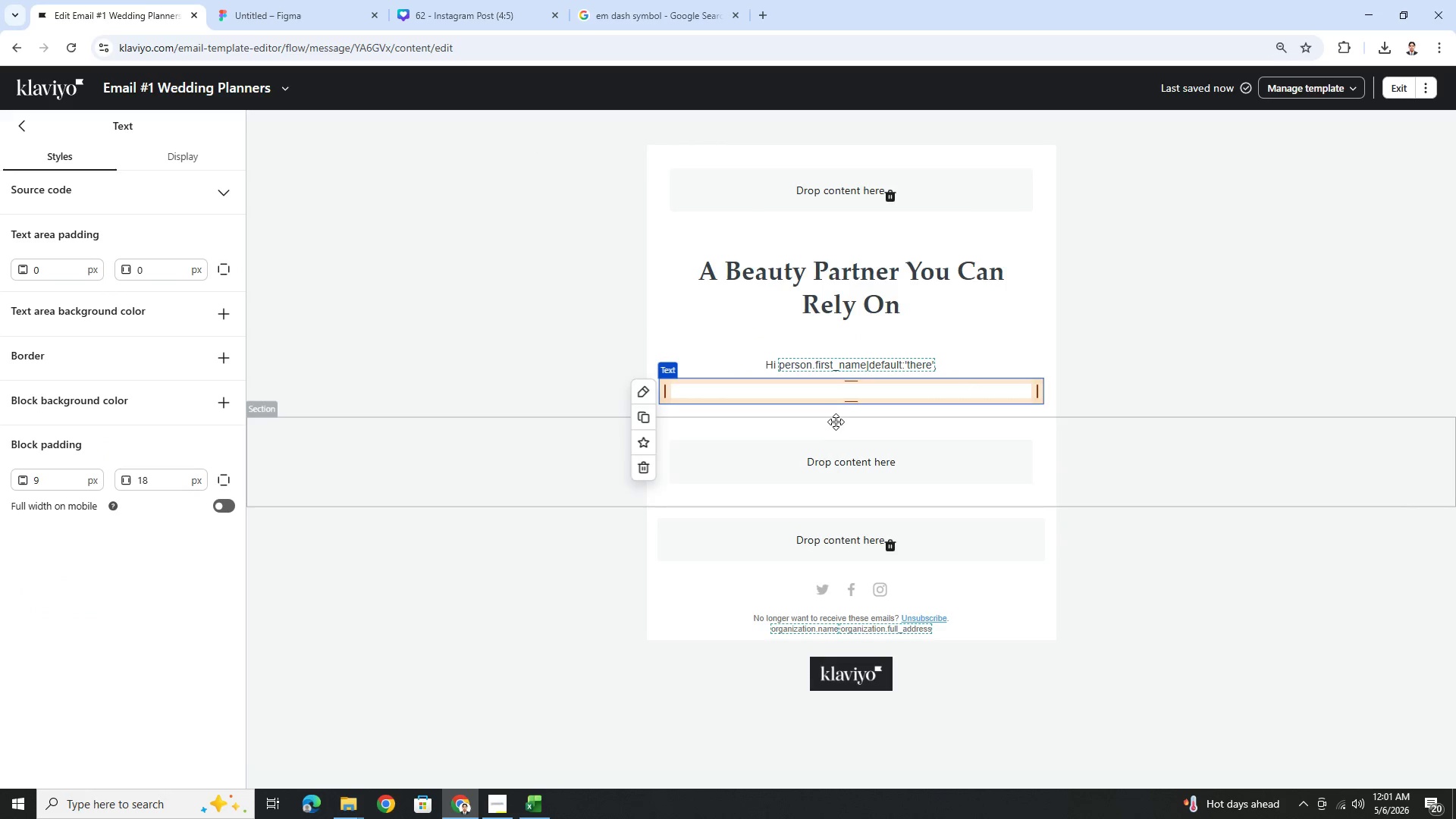 
left_click([833, 420])
 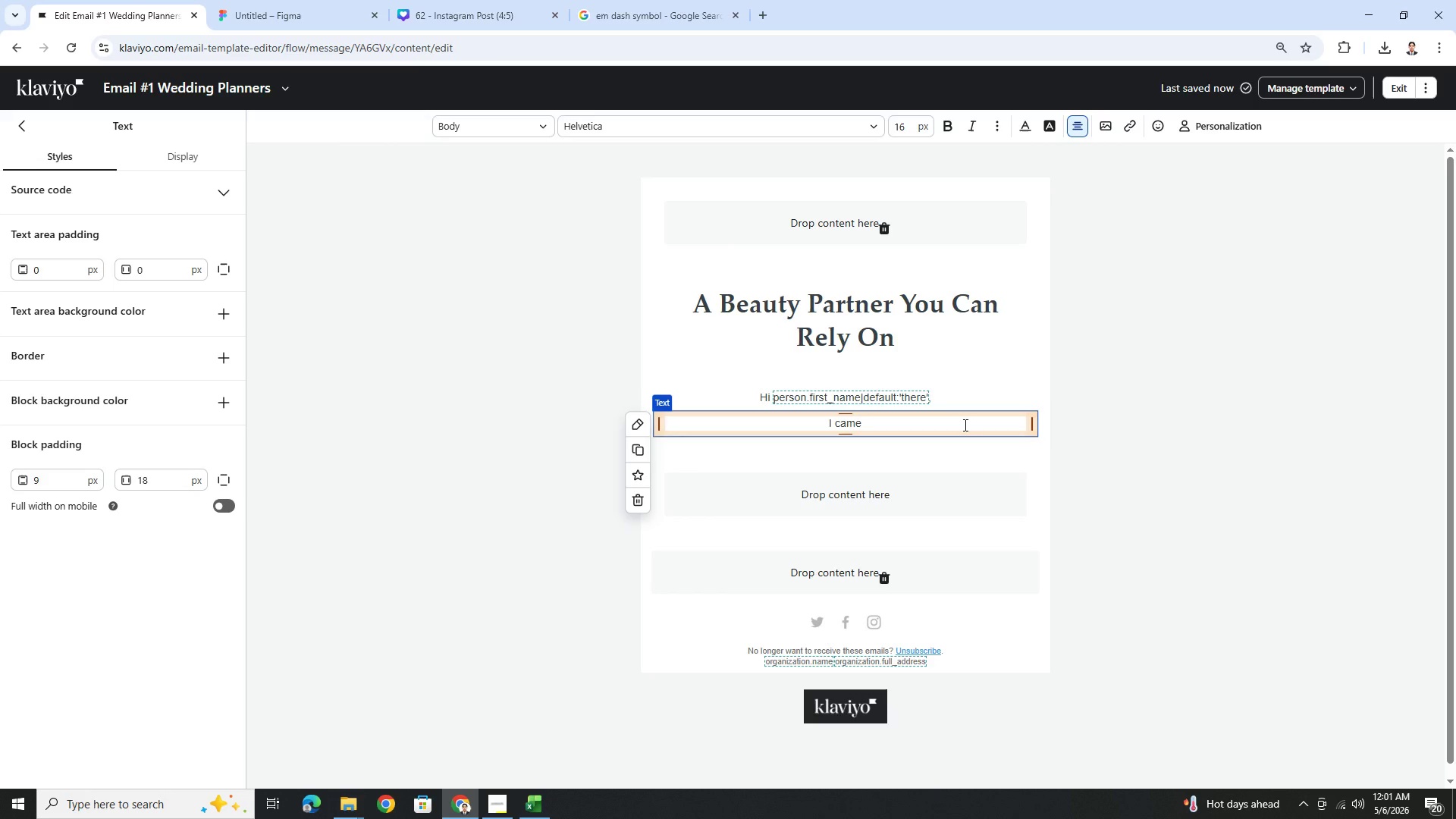 
key(Backspace)
type(We)
 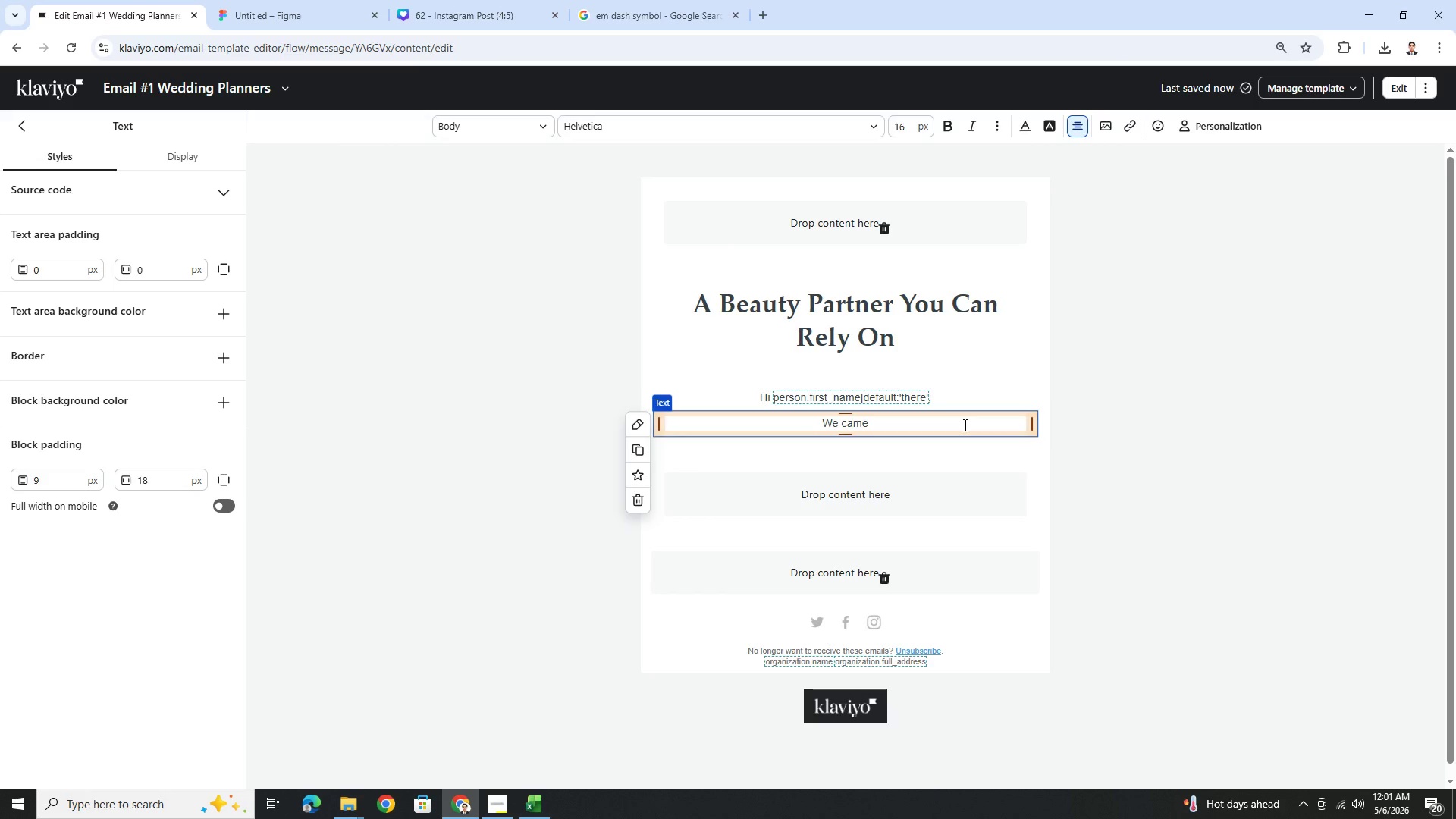 
left_click([964, 425])
 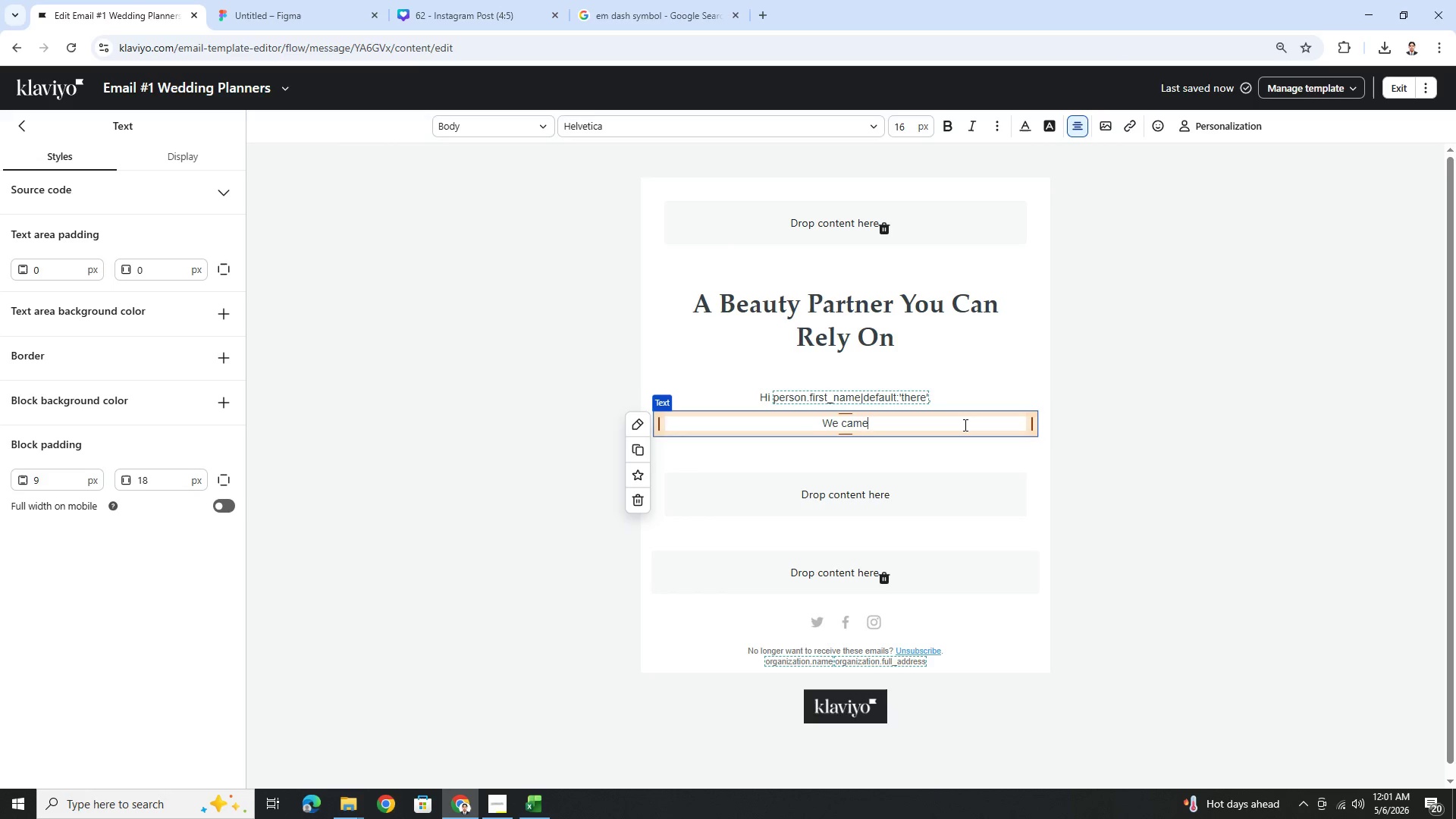 
type( across )
 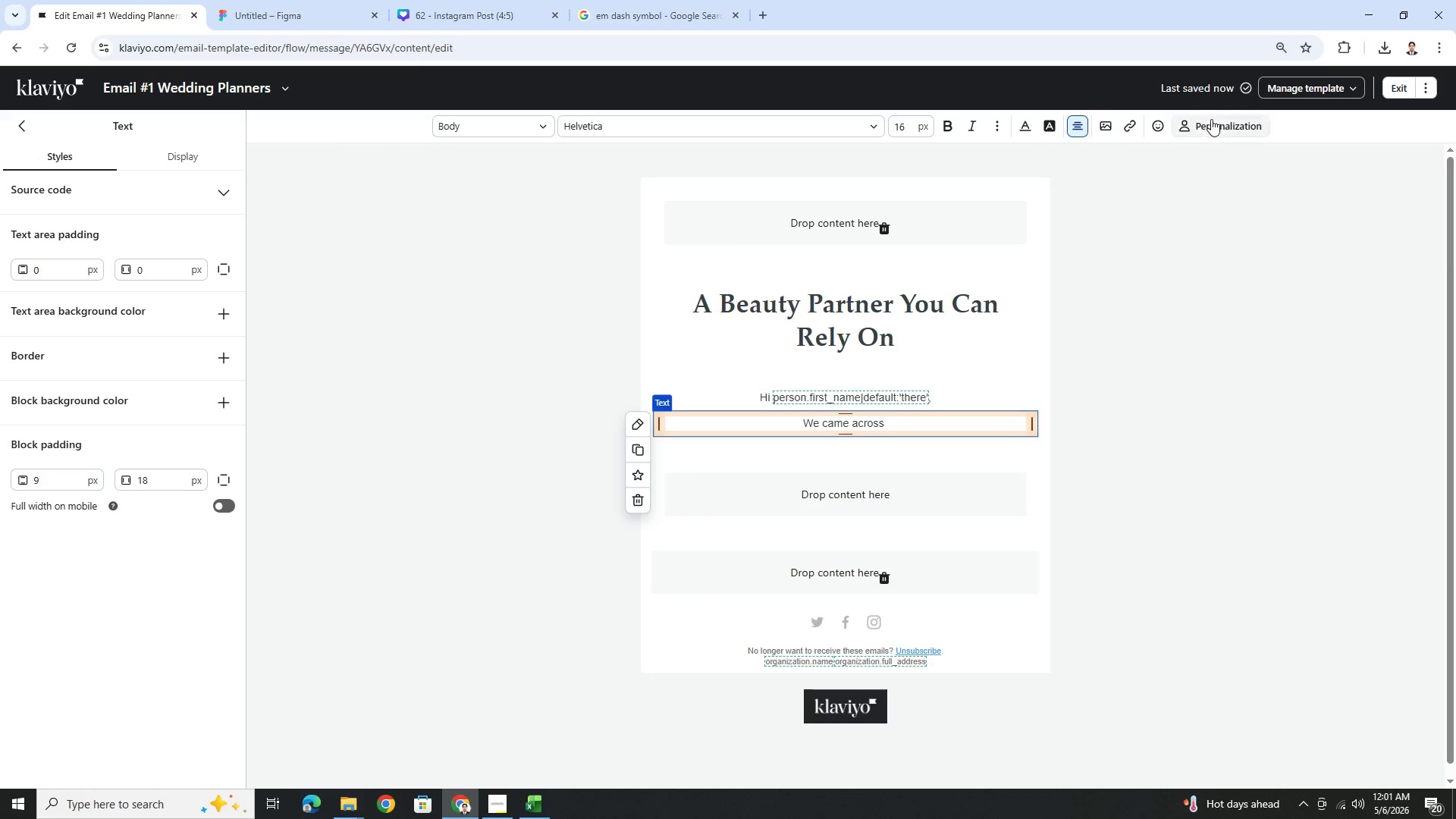 
left_click([548, 796])
 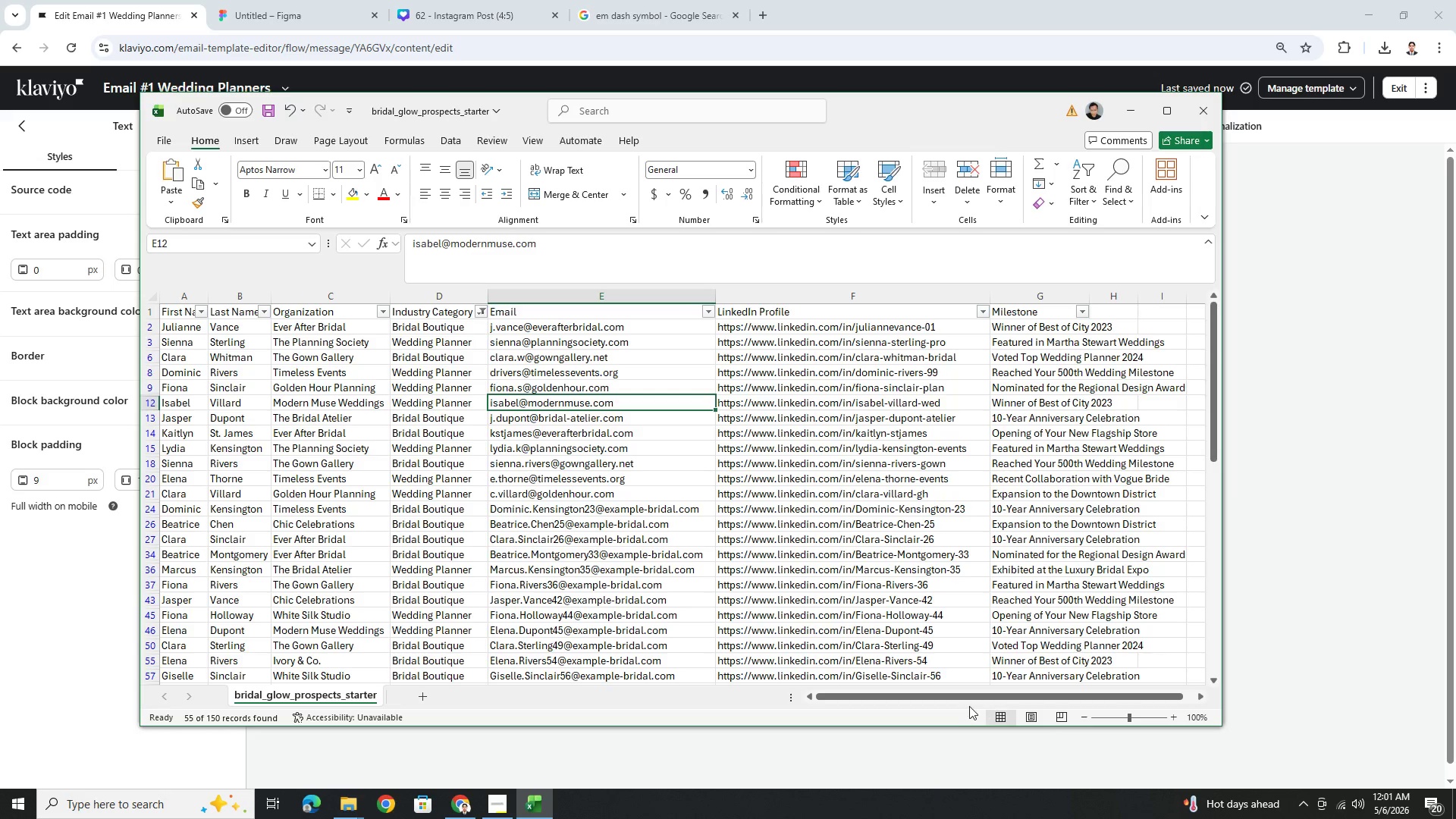 
left_click_drag(start_coordinate=[934, 698], to_coordinate=[875, 686])
 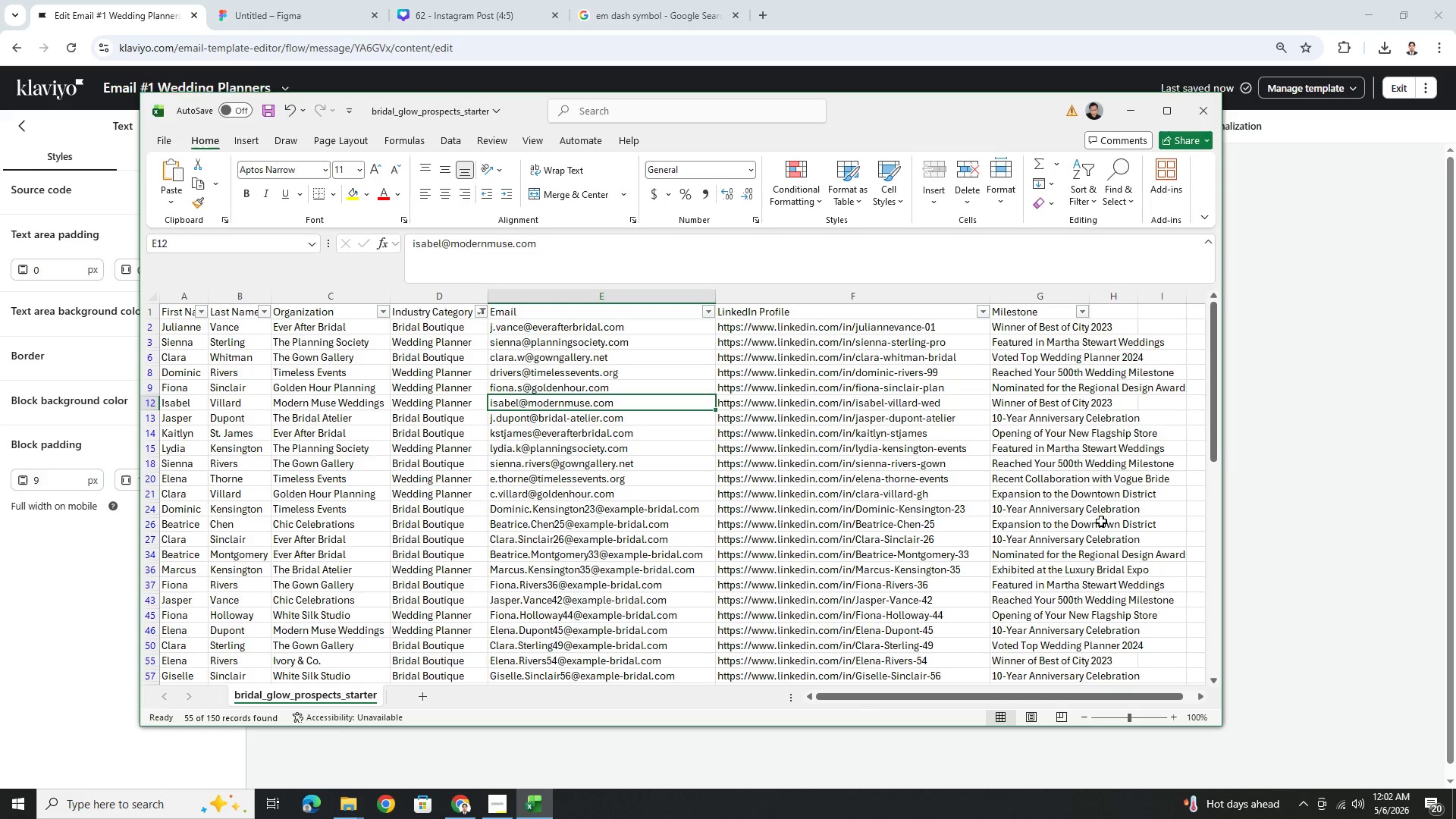 
key(Alt+AltLeft)
 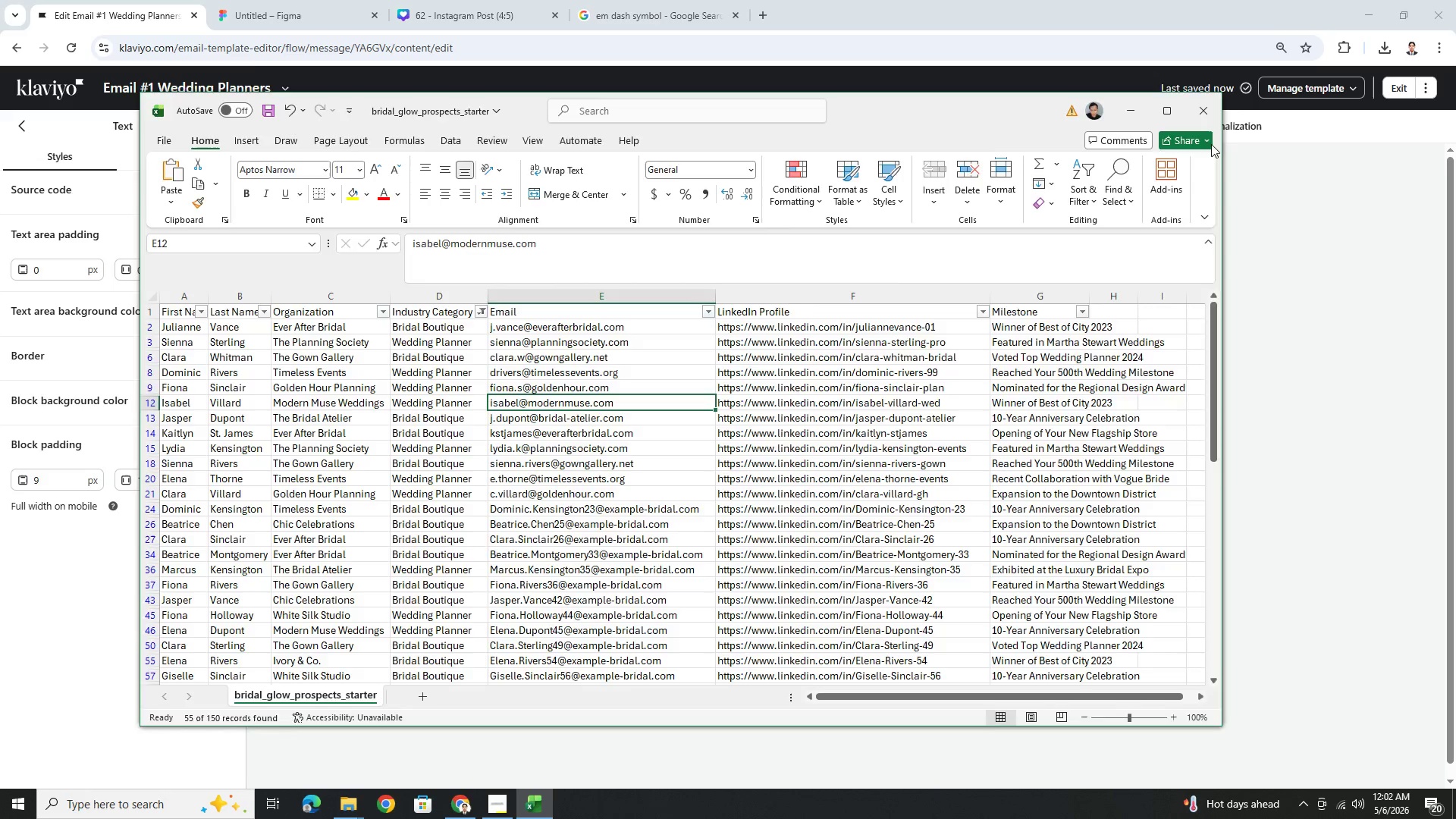 
key(Alt+Tab)
 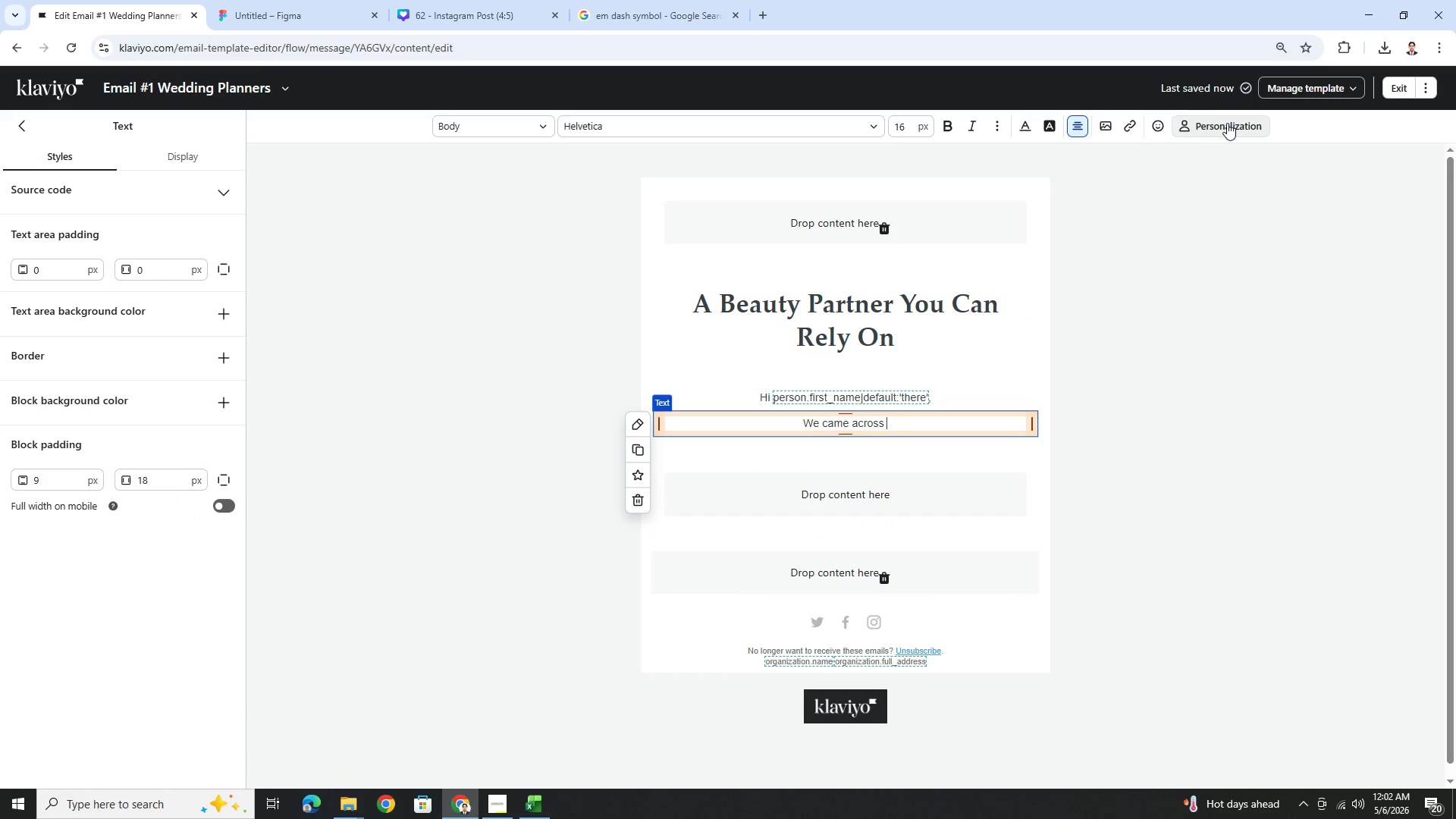 
left_click([1227, 123])
 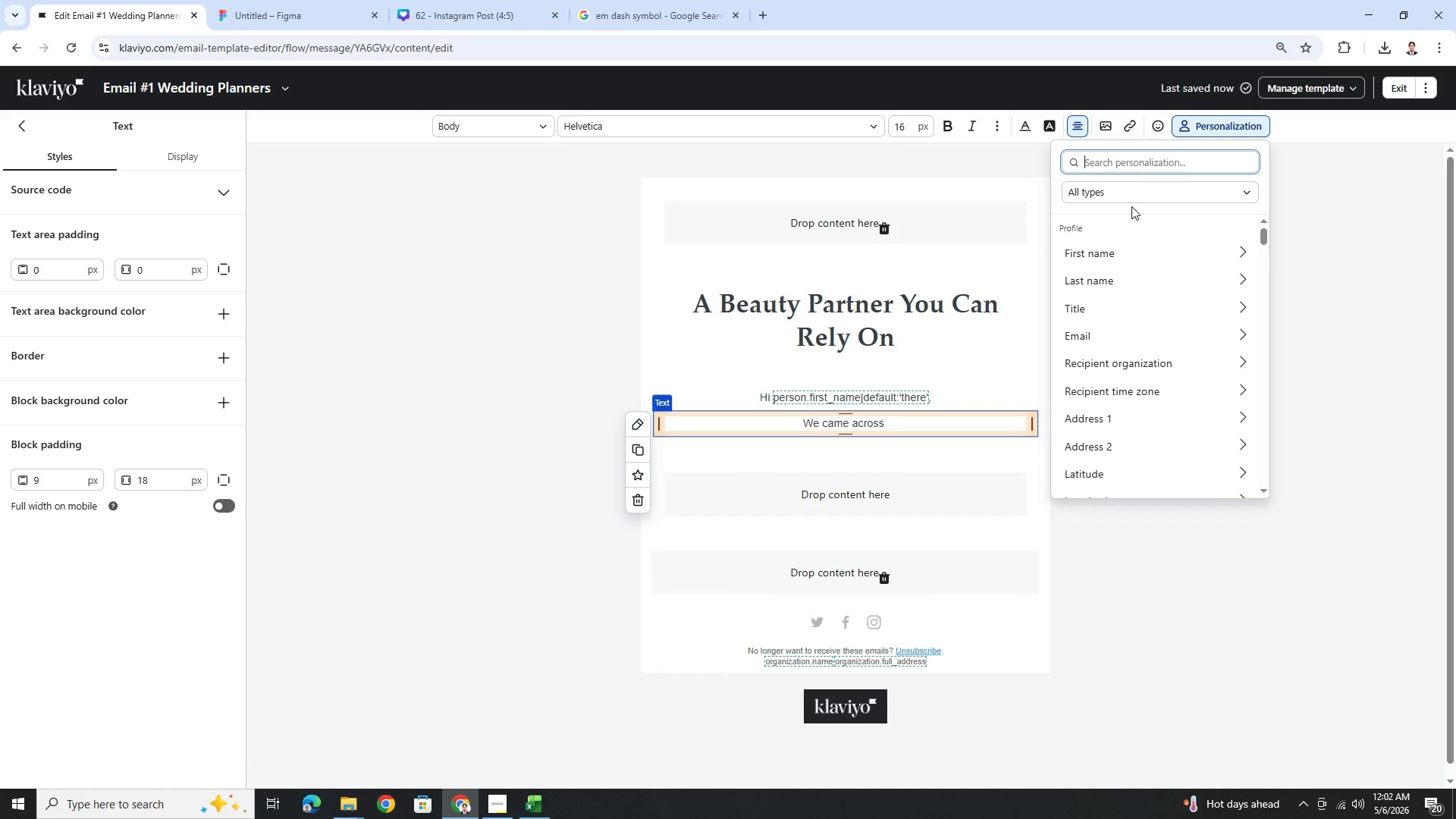 
type(orga)
 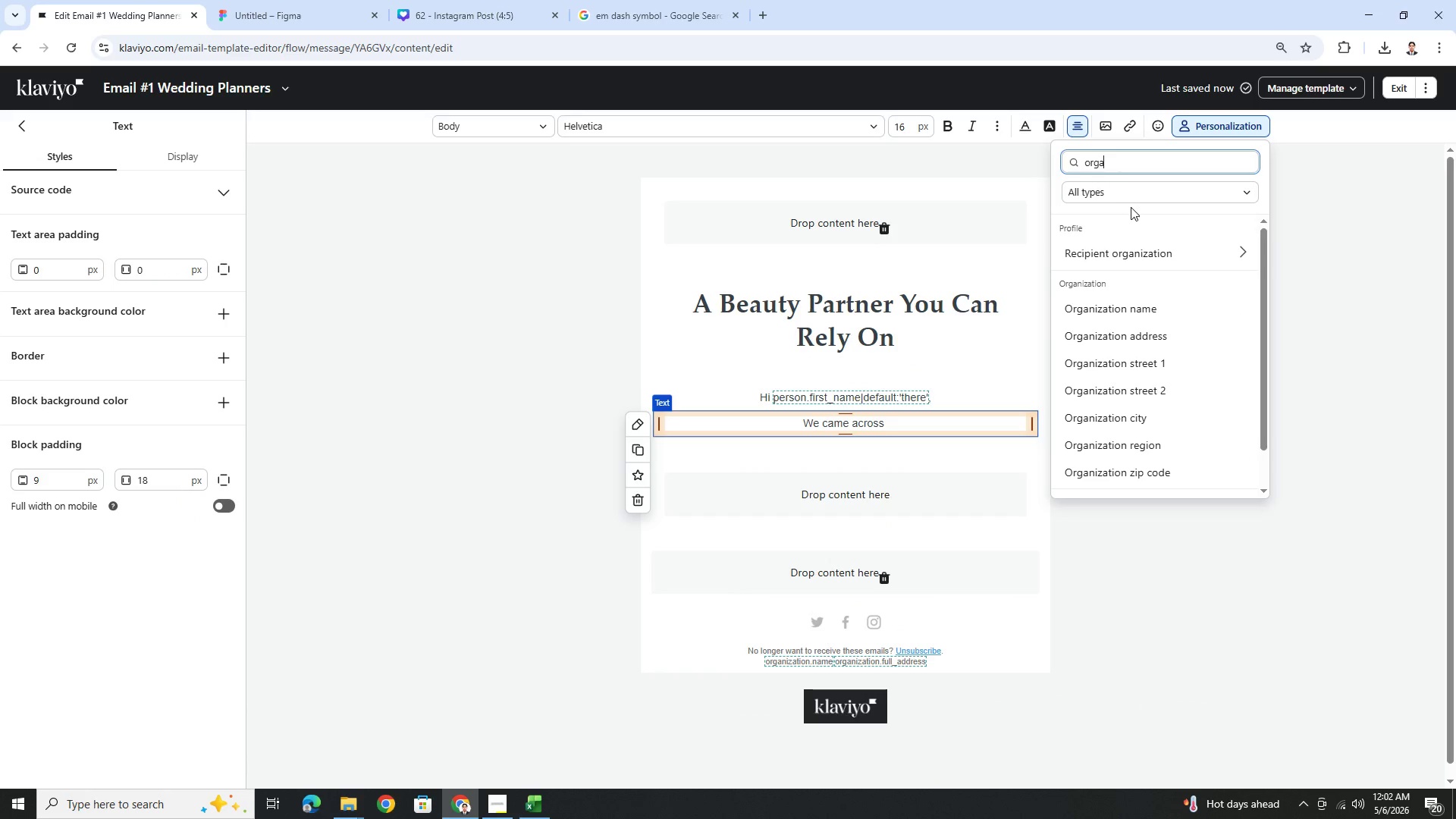 
left_click([1141, 258])
 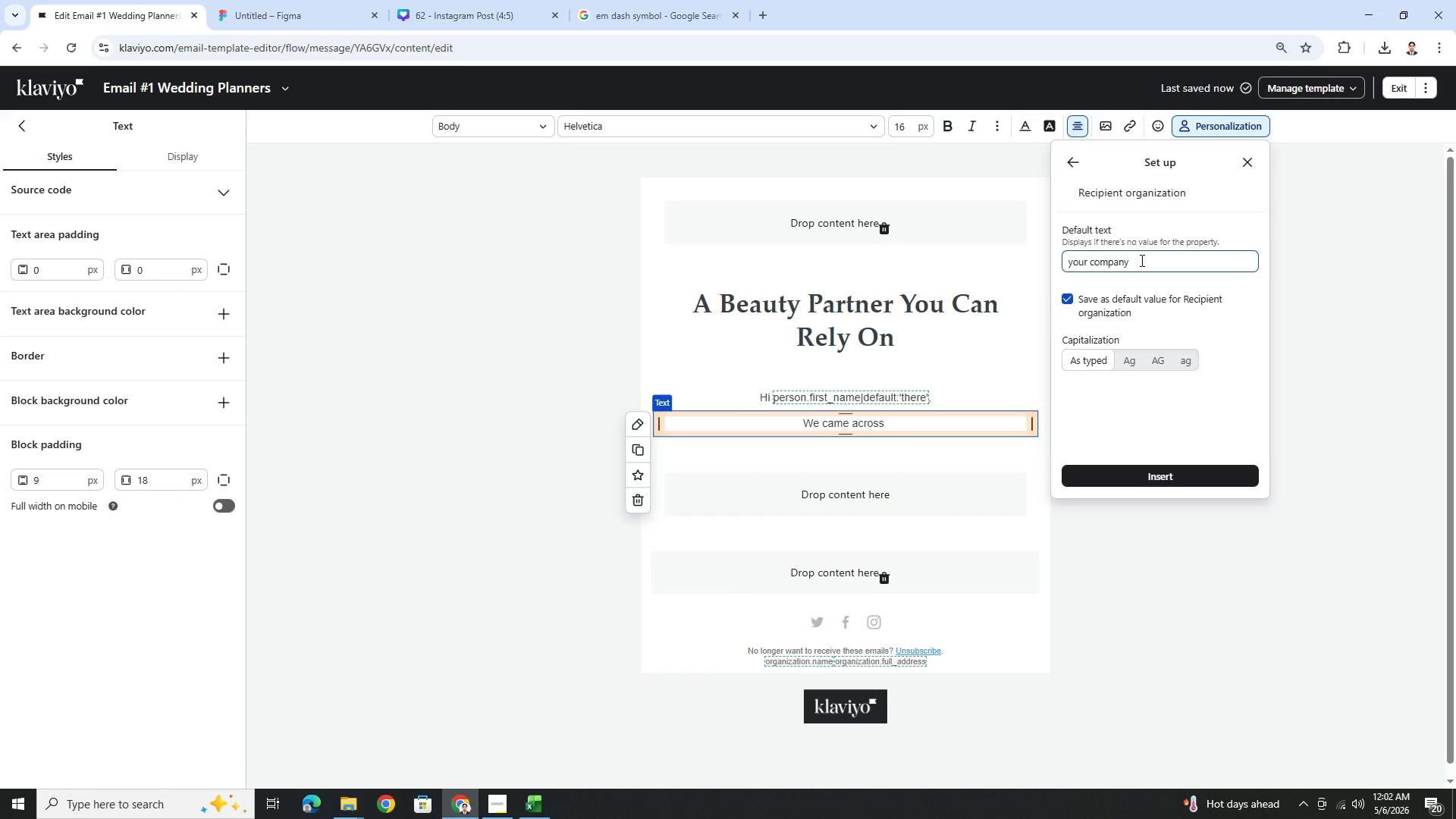 
left_click_drag(start_coordinate=[1141, 260], to_coordinate=[1090, 264])
 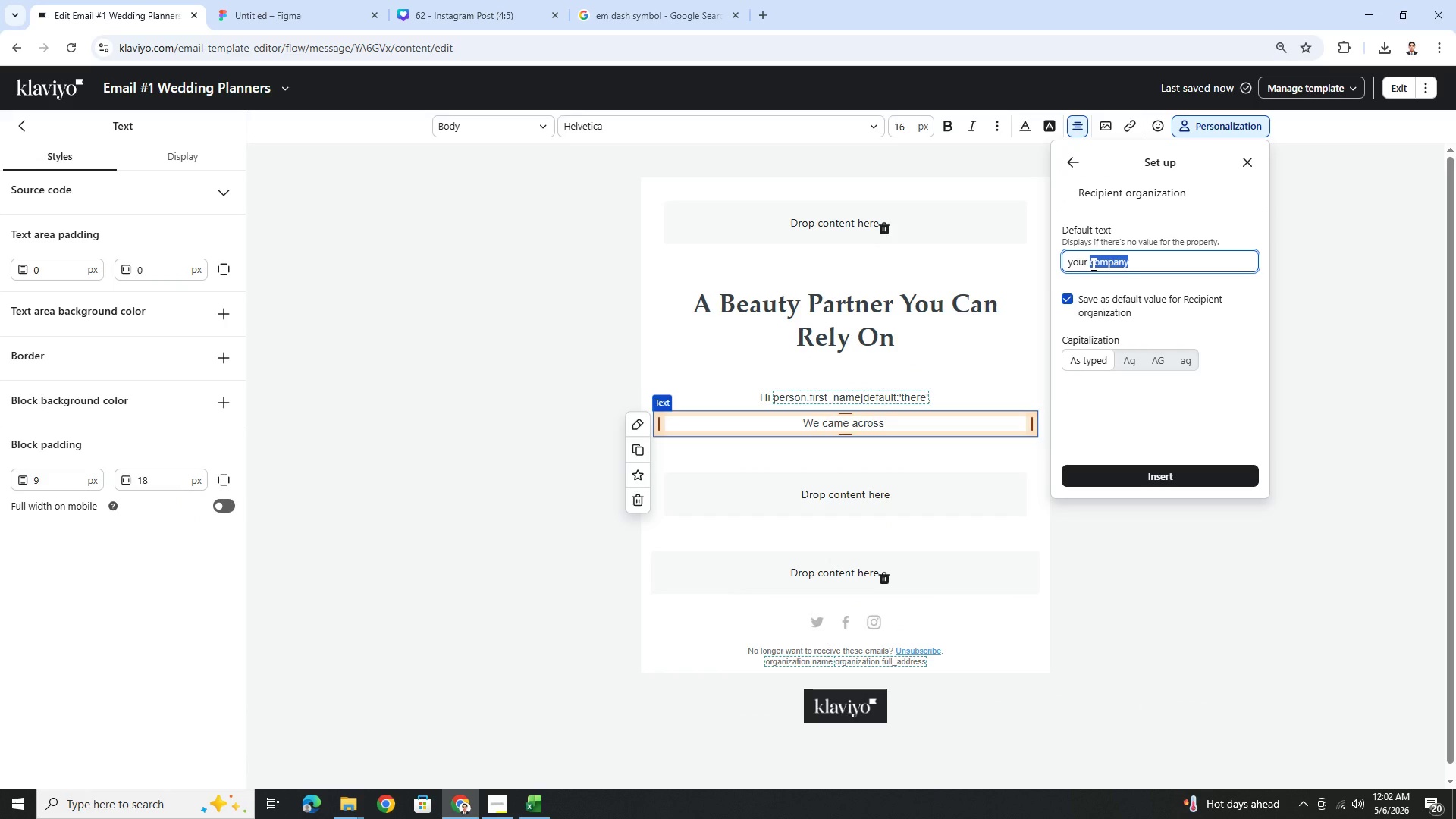 
type(business)
 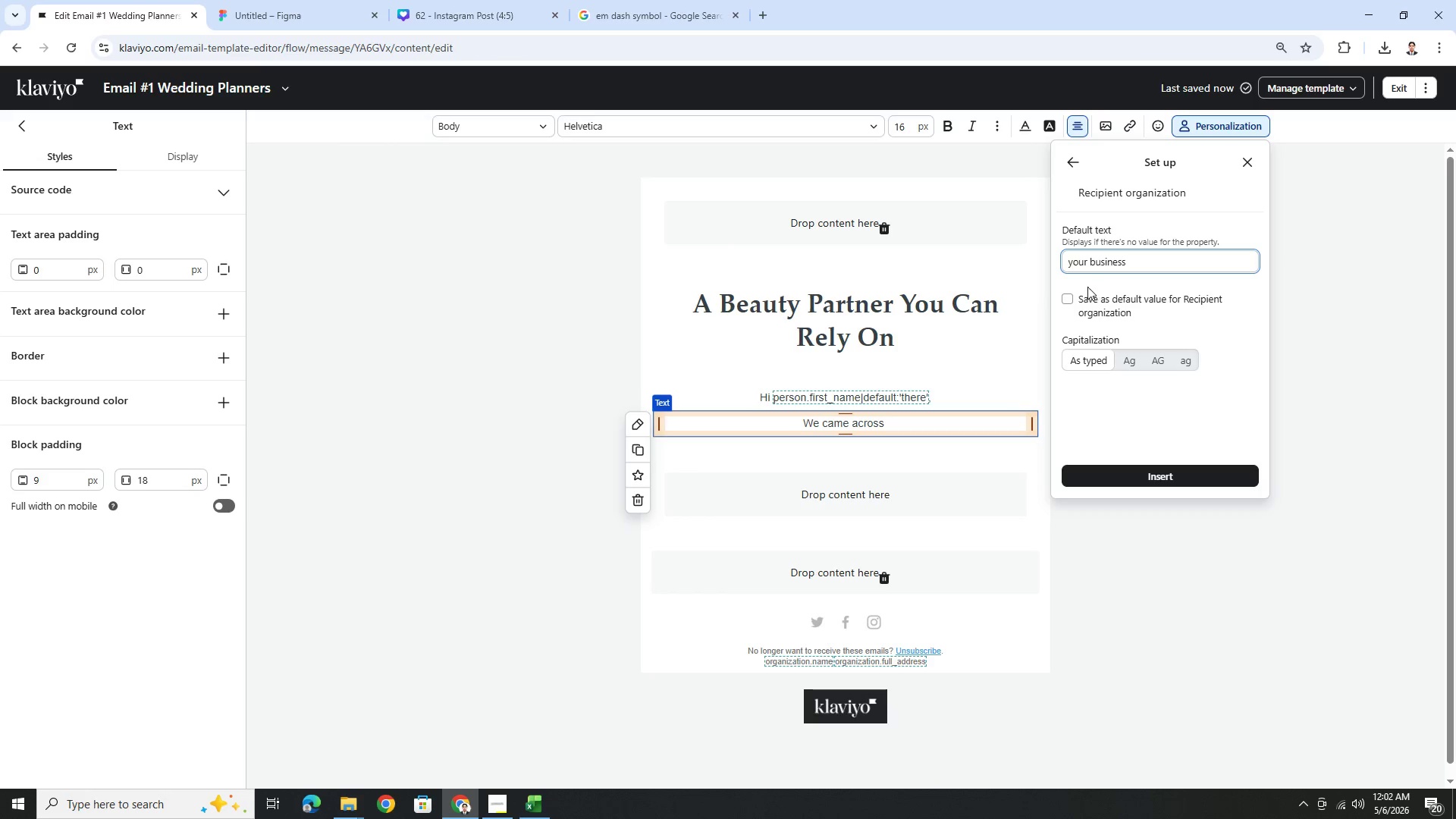 
left_click([1065, 293])
 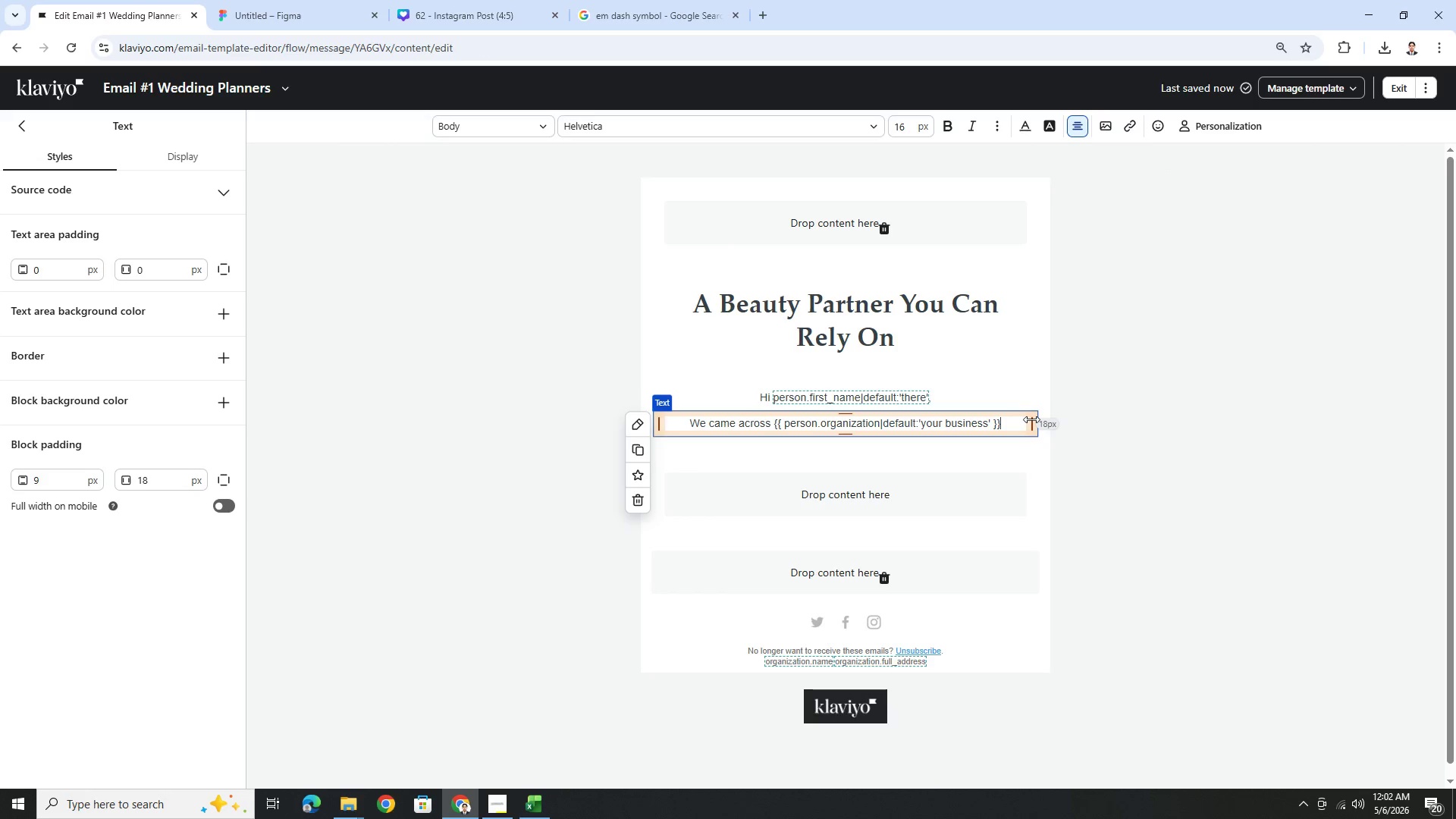 
type( and notice)
 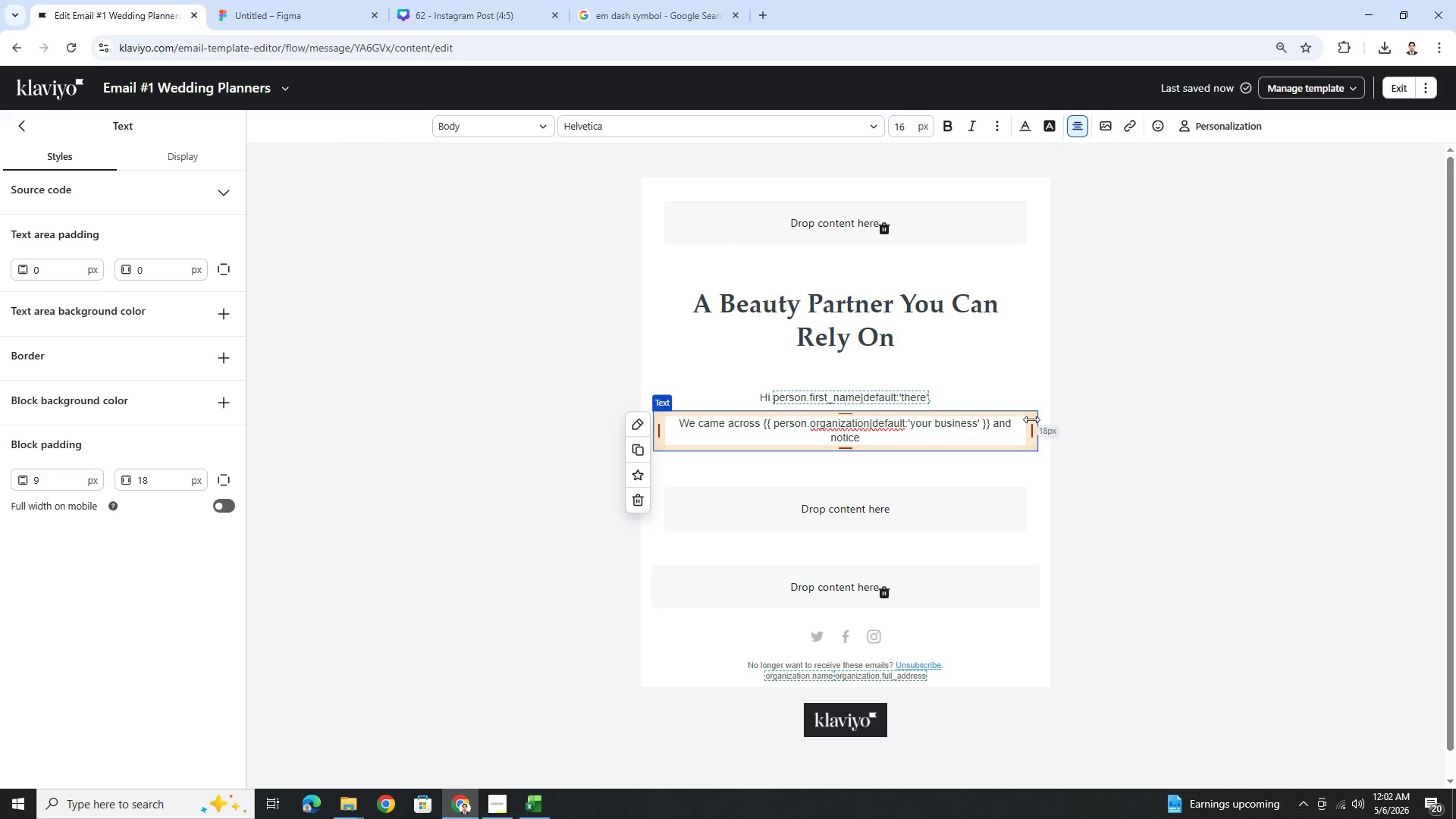 
wait(12.2)
 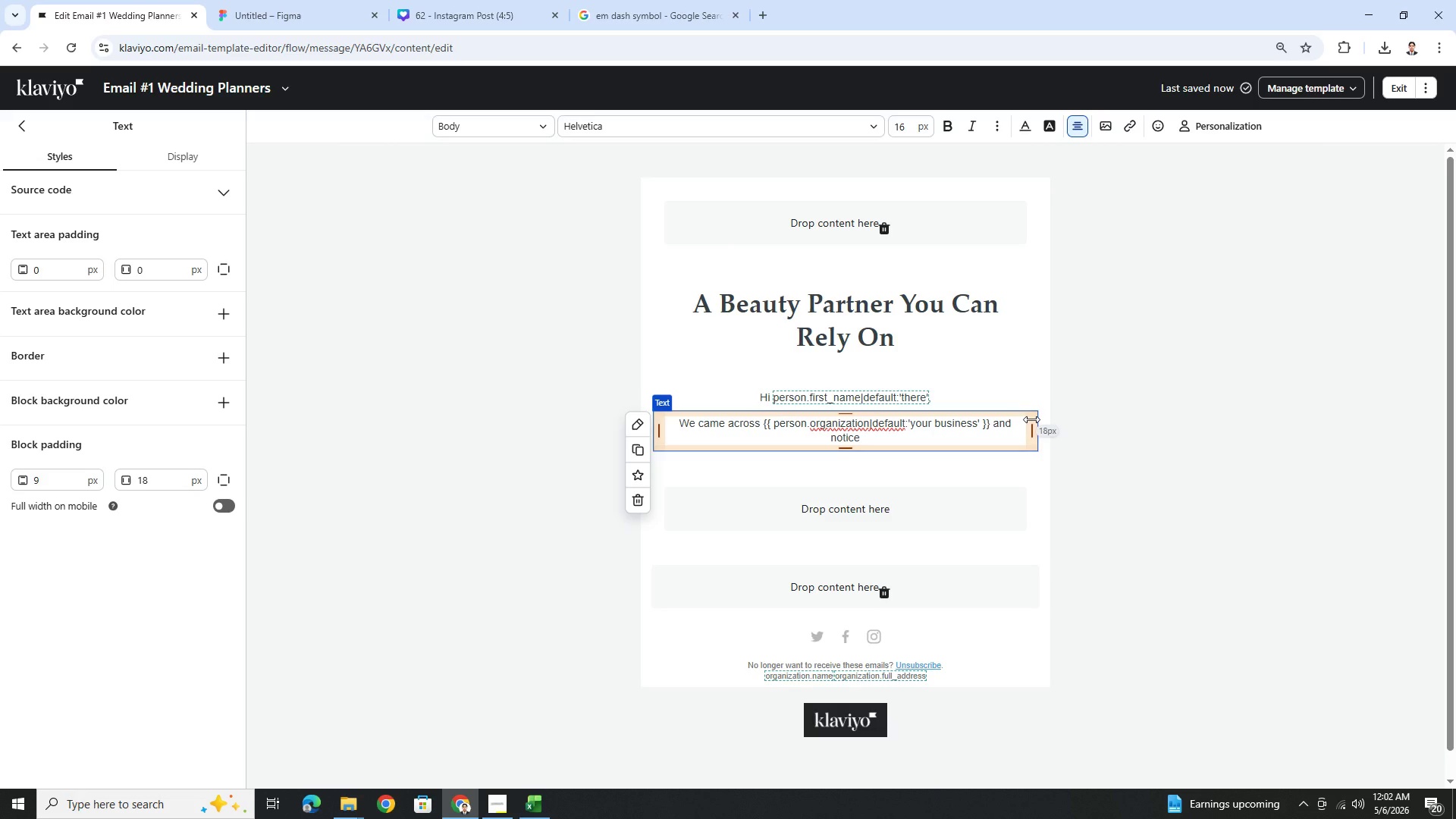 
key(Space)
 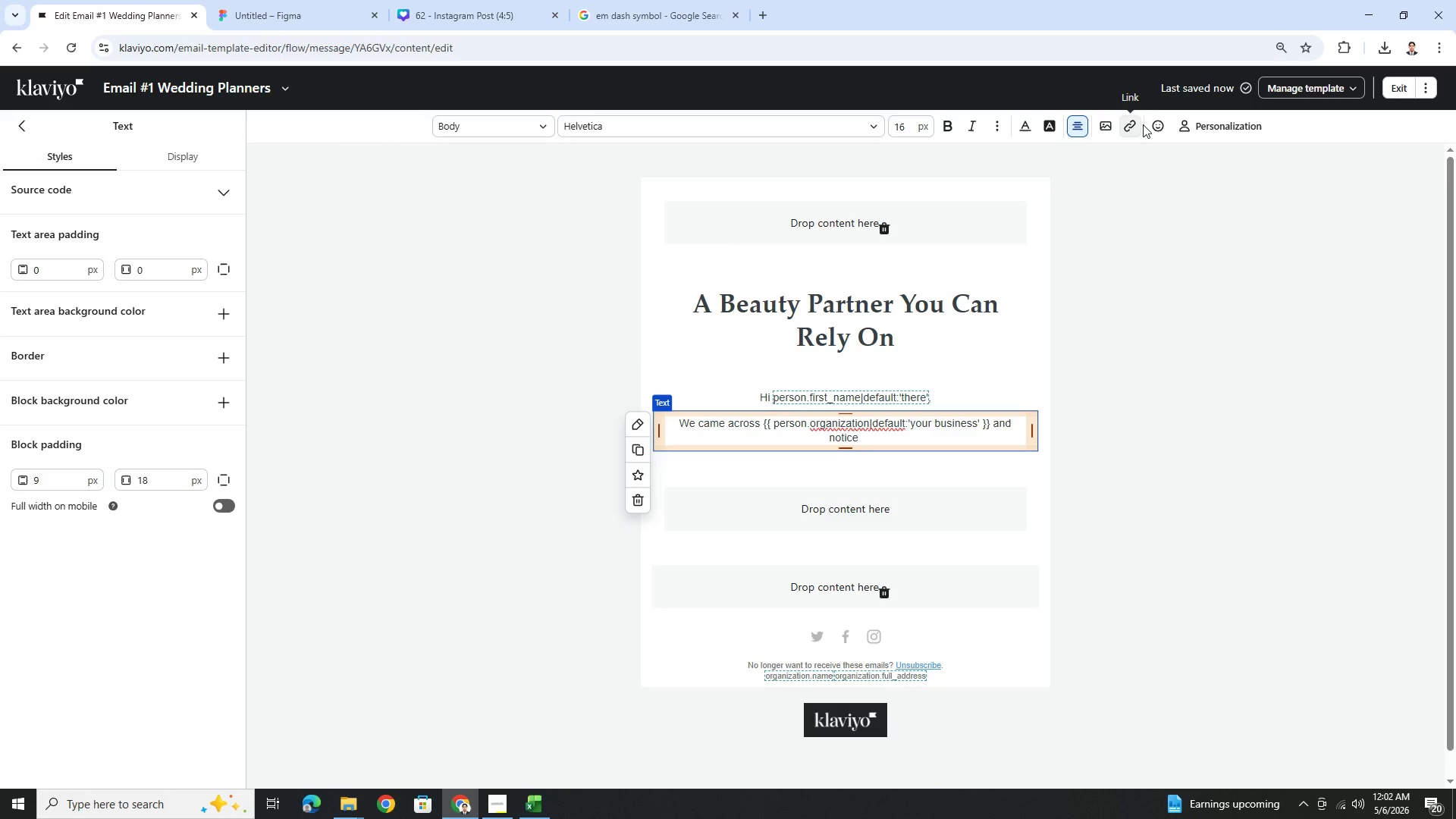 
wait(5.38)
 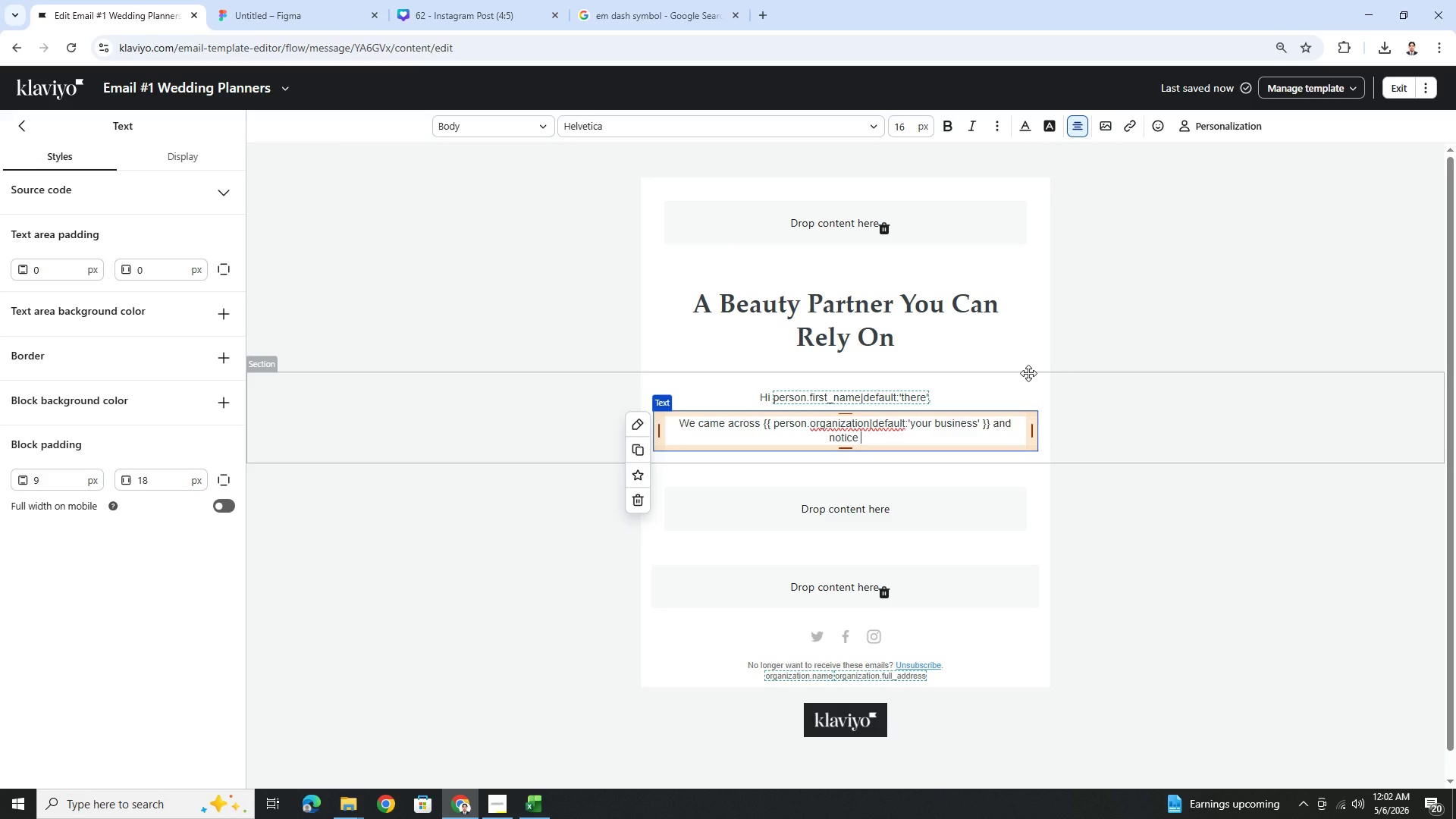 
left_click([1196, 121])
 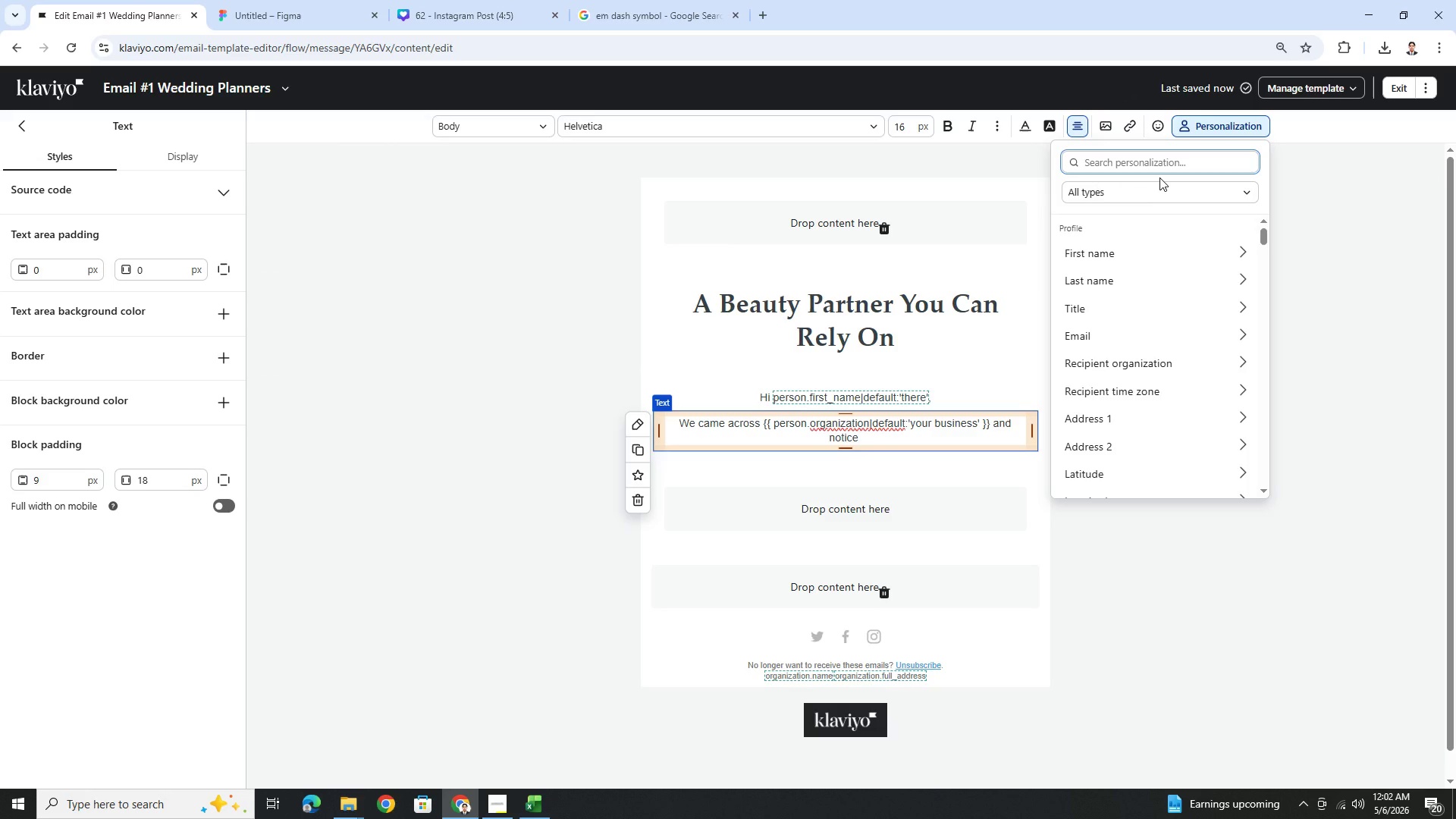 
type(miles)
 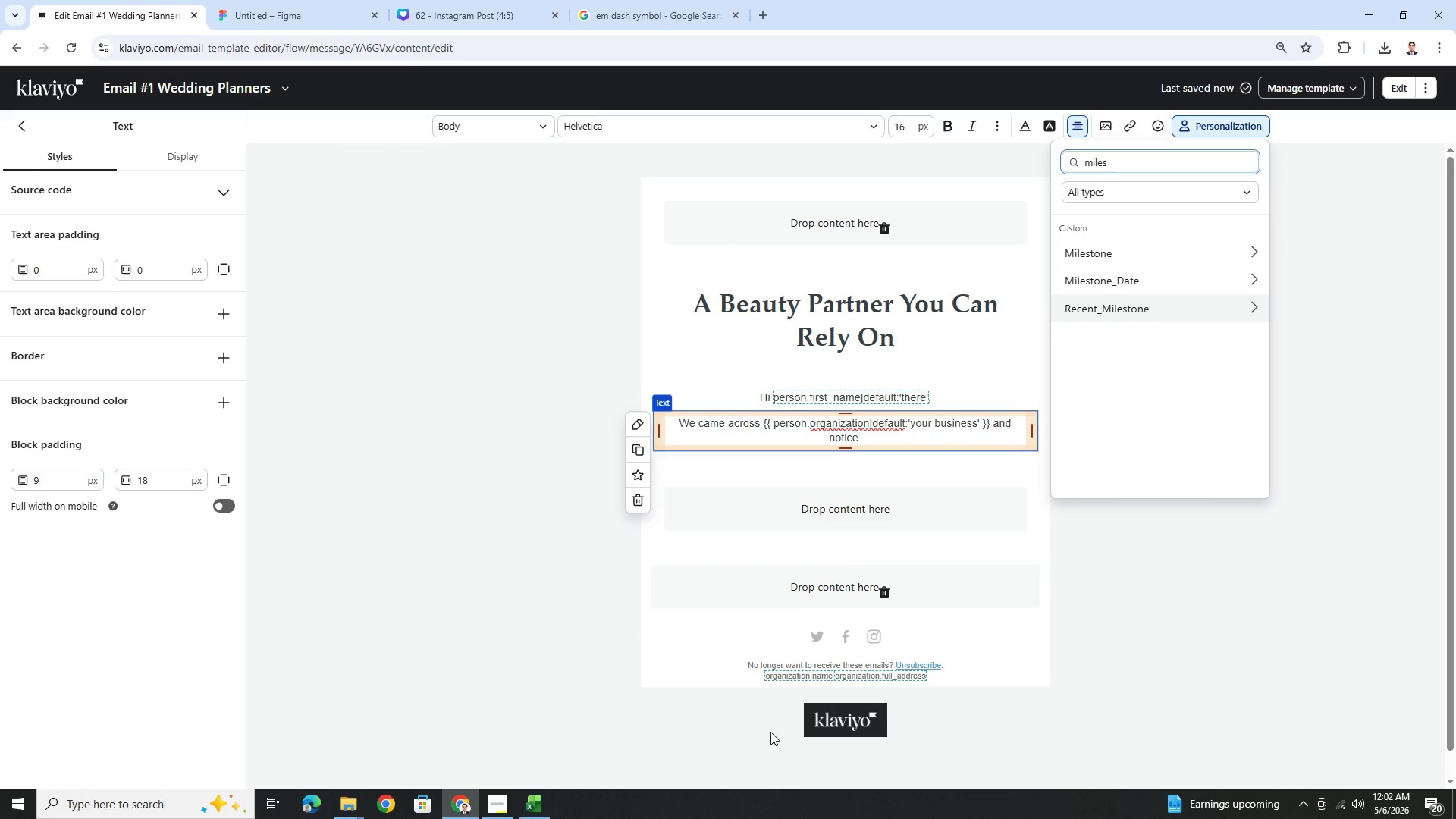 
left_click([547, 796])
 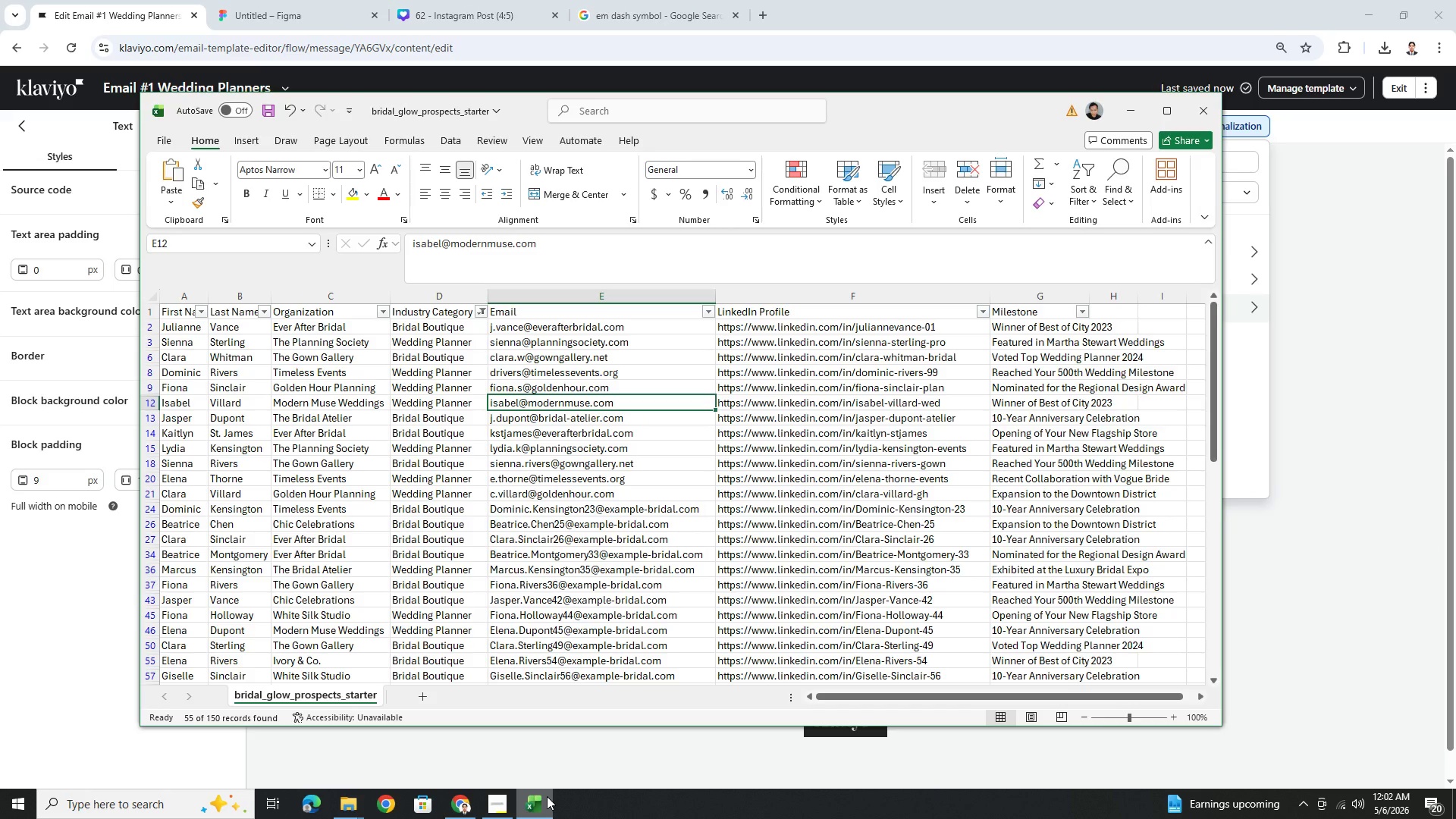 
left_click([547, 796])
 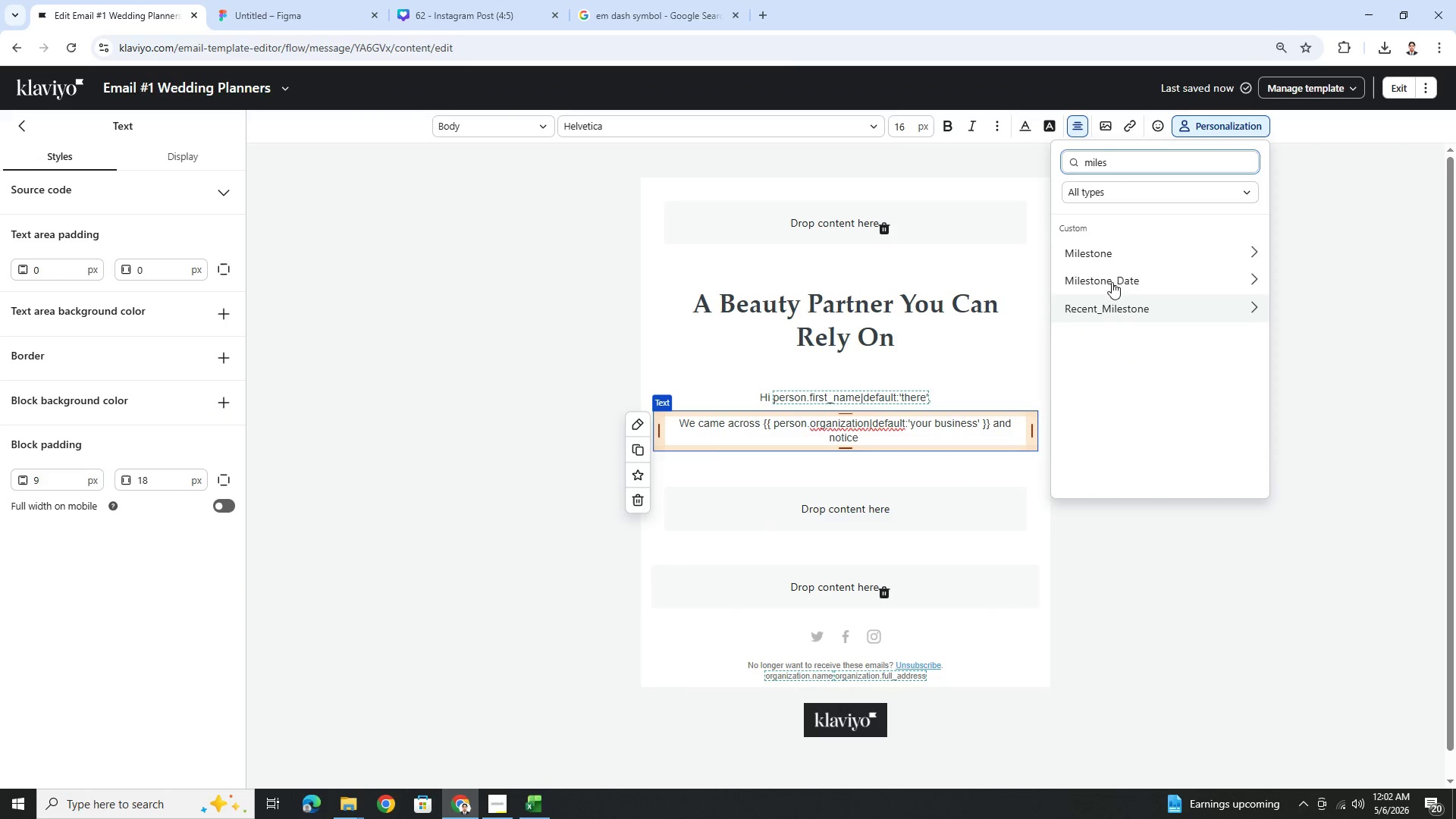 
left_click([1120, 251])
 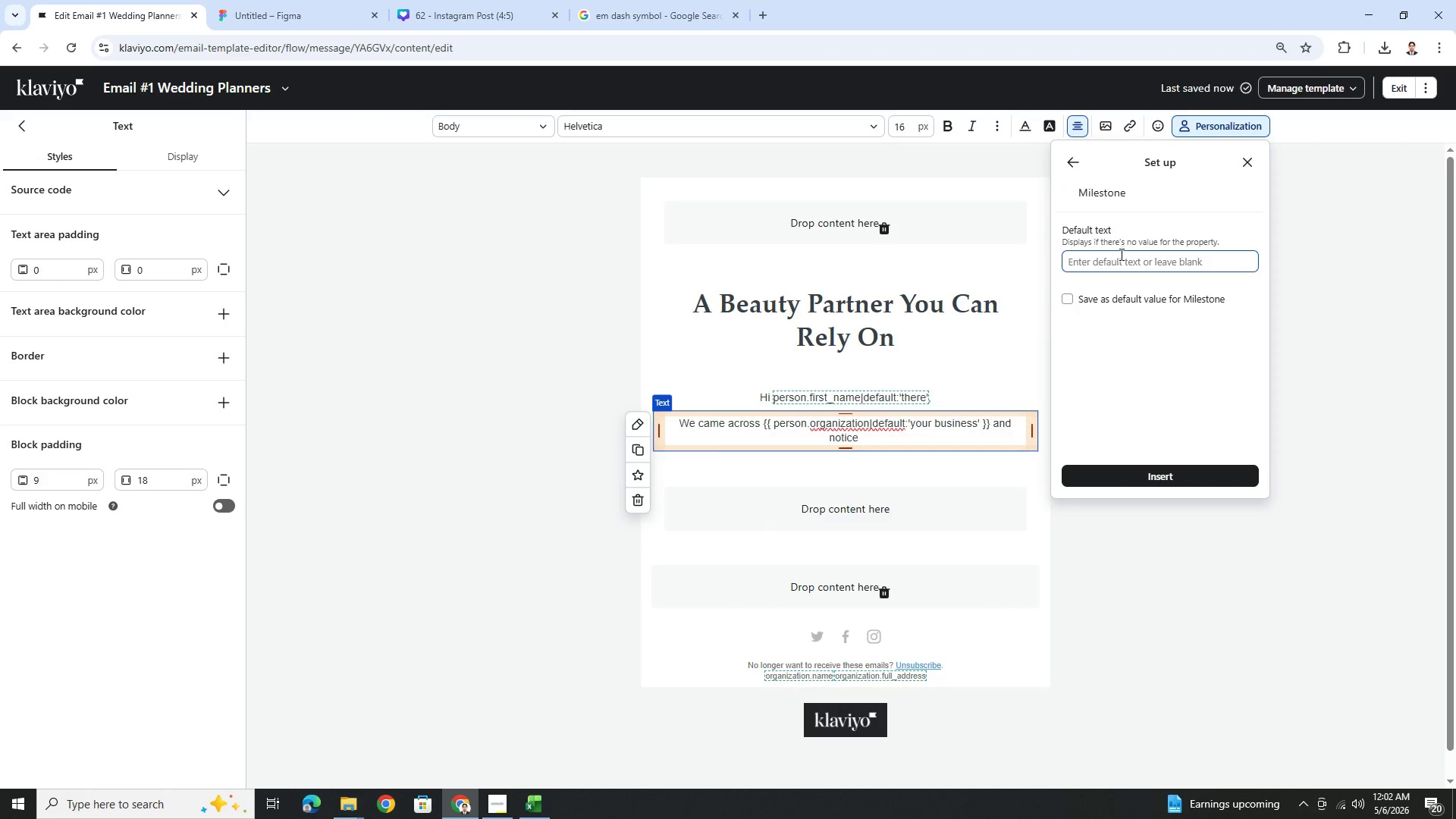 
left_click([1121, 258])
 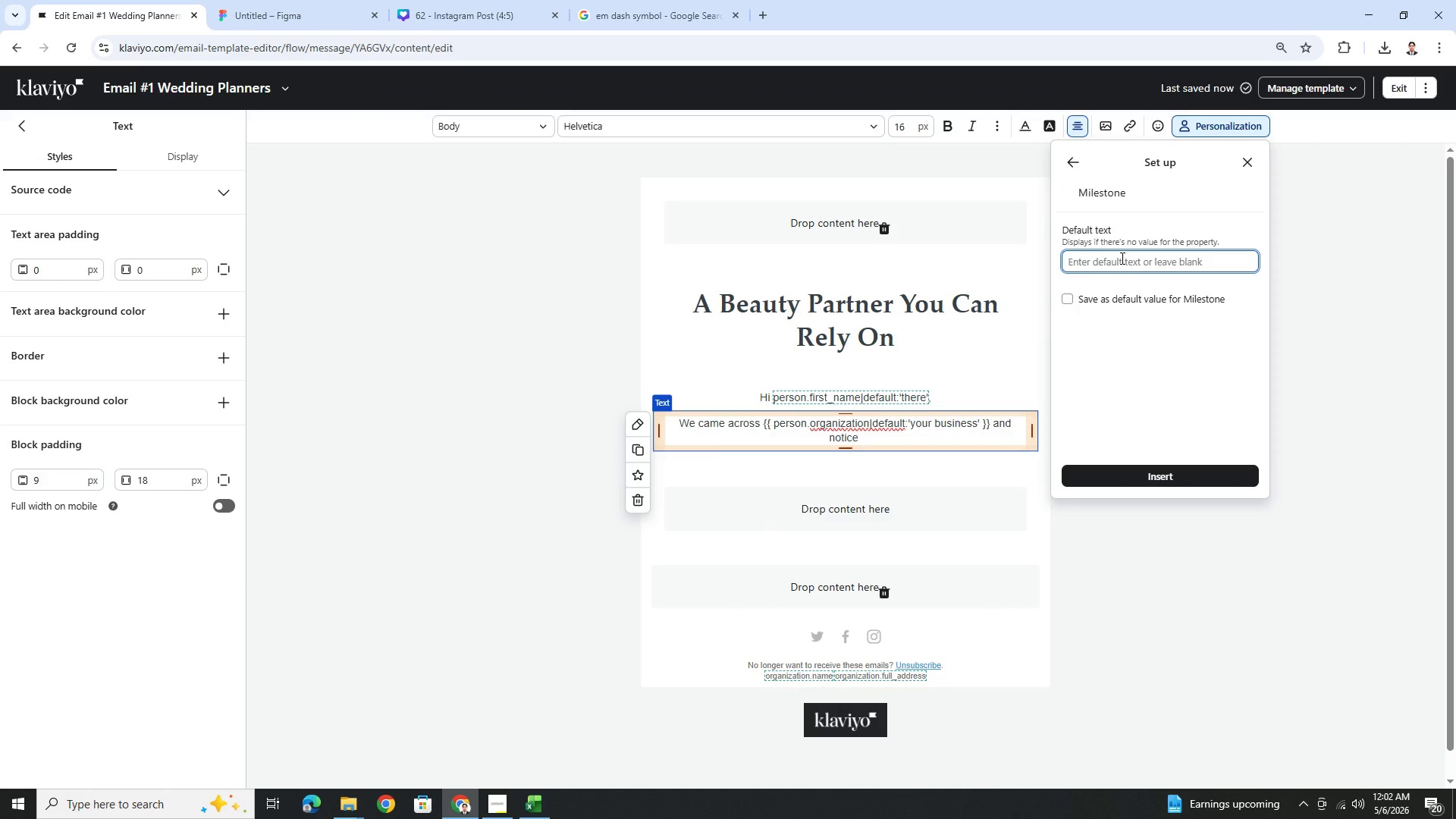 
wait(5.03)
 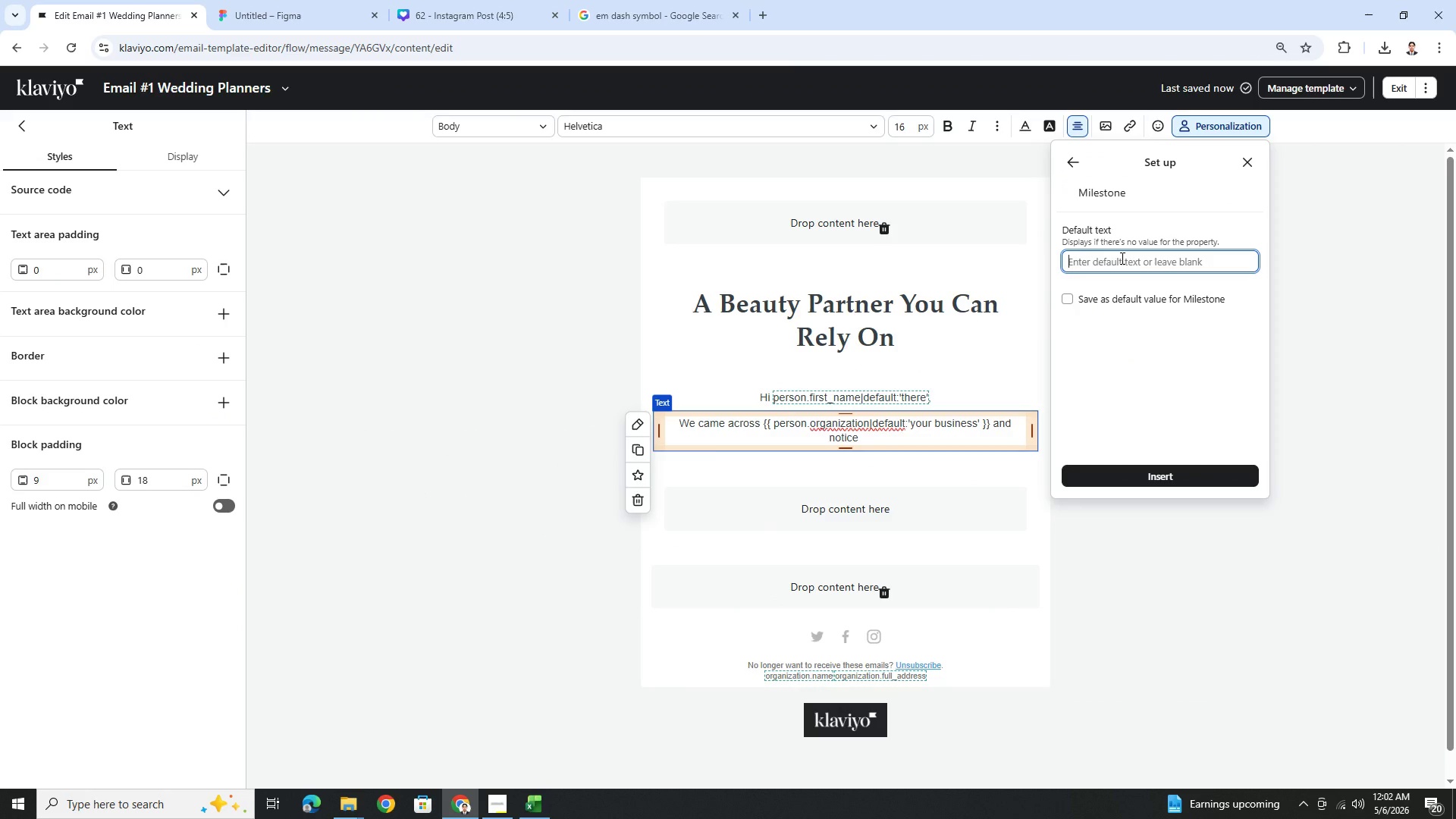 
type(your recent achievement)
 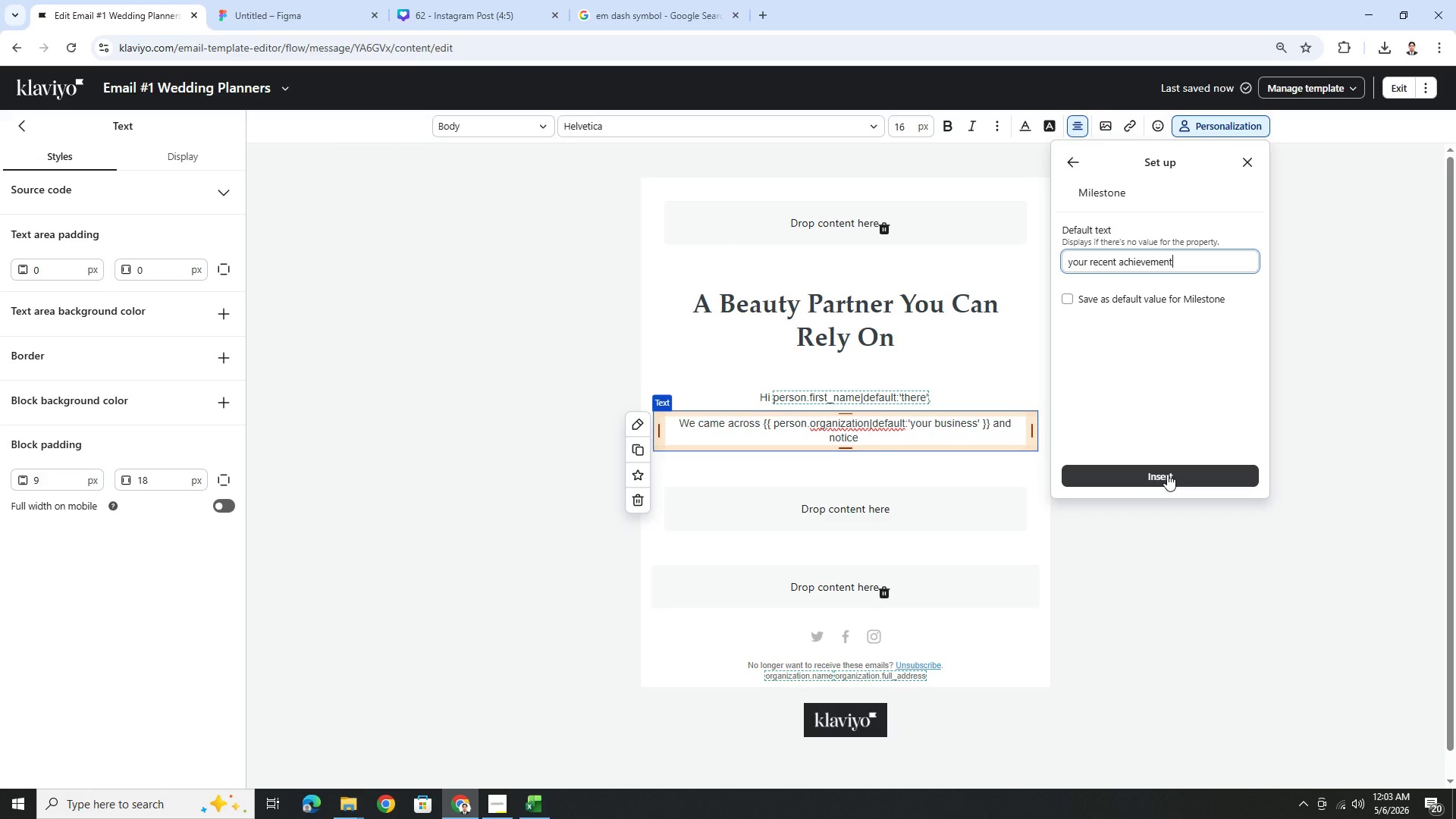 
wait(25.12)
 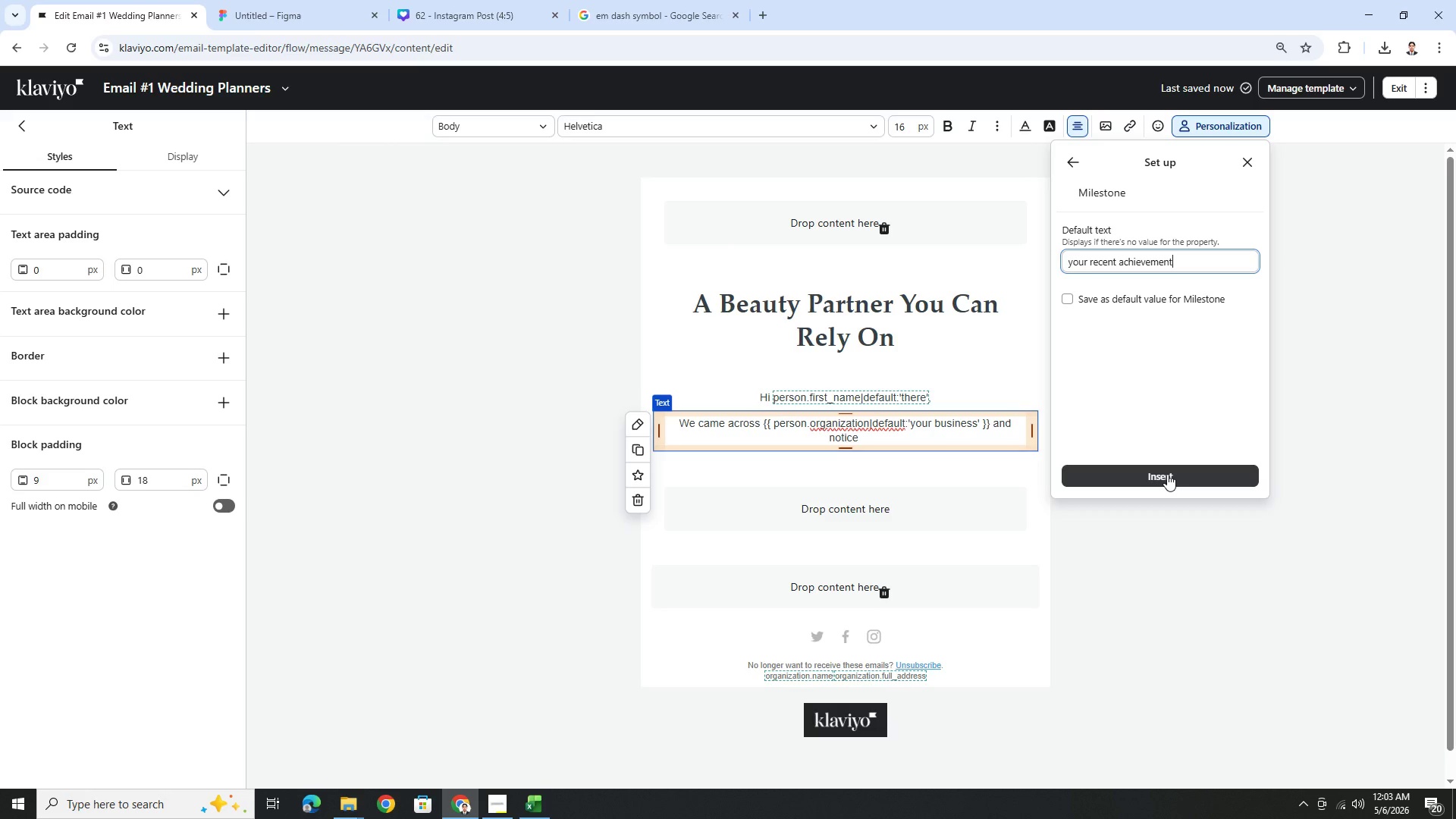 
key(Space)
 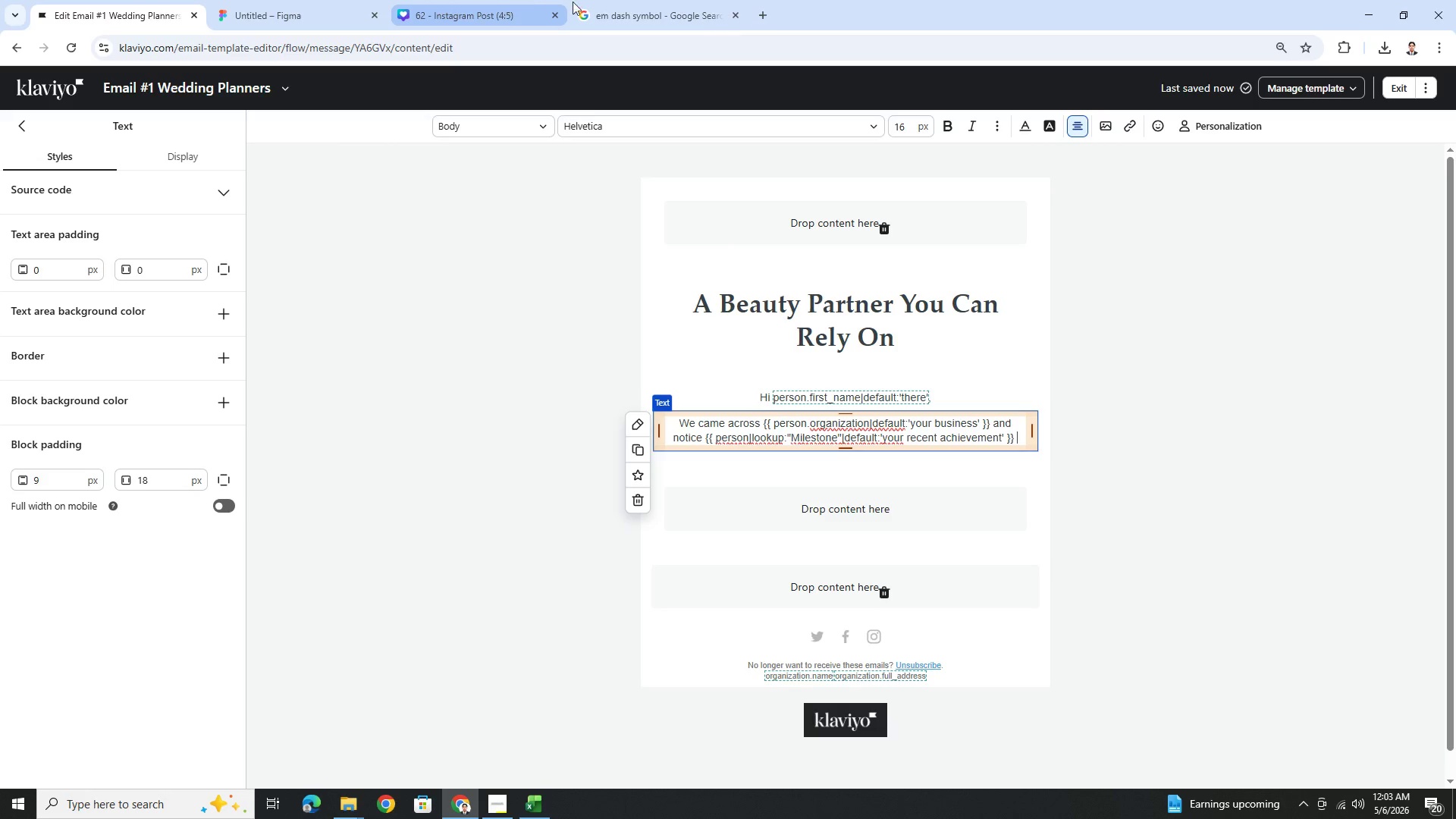 
left_click([610, 5])
 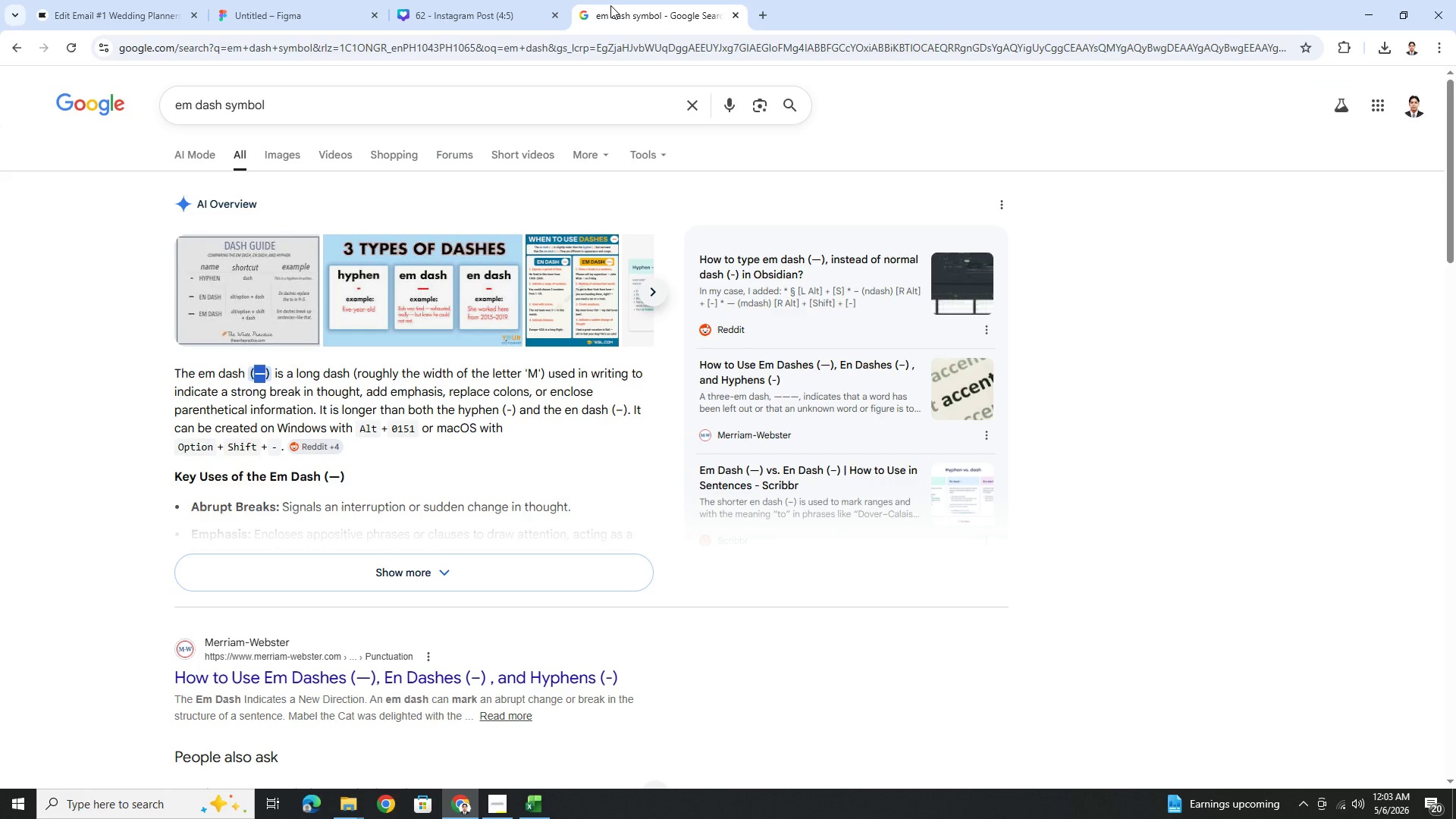 
key(Control+C)
 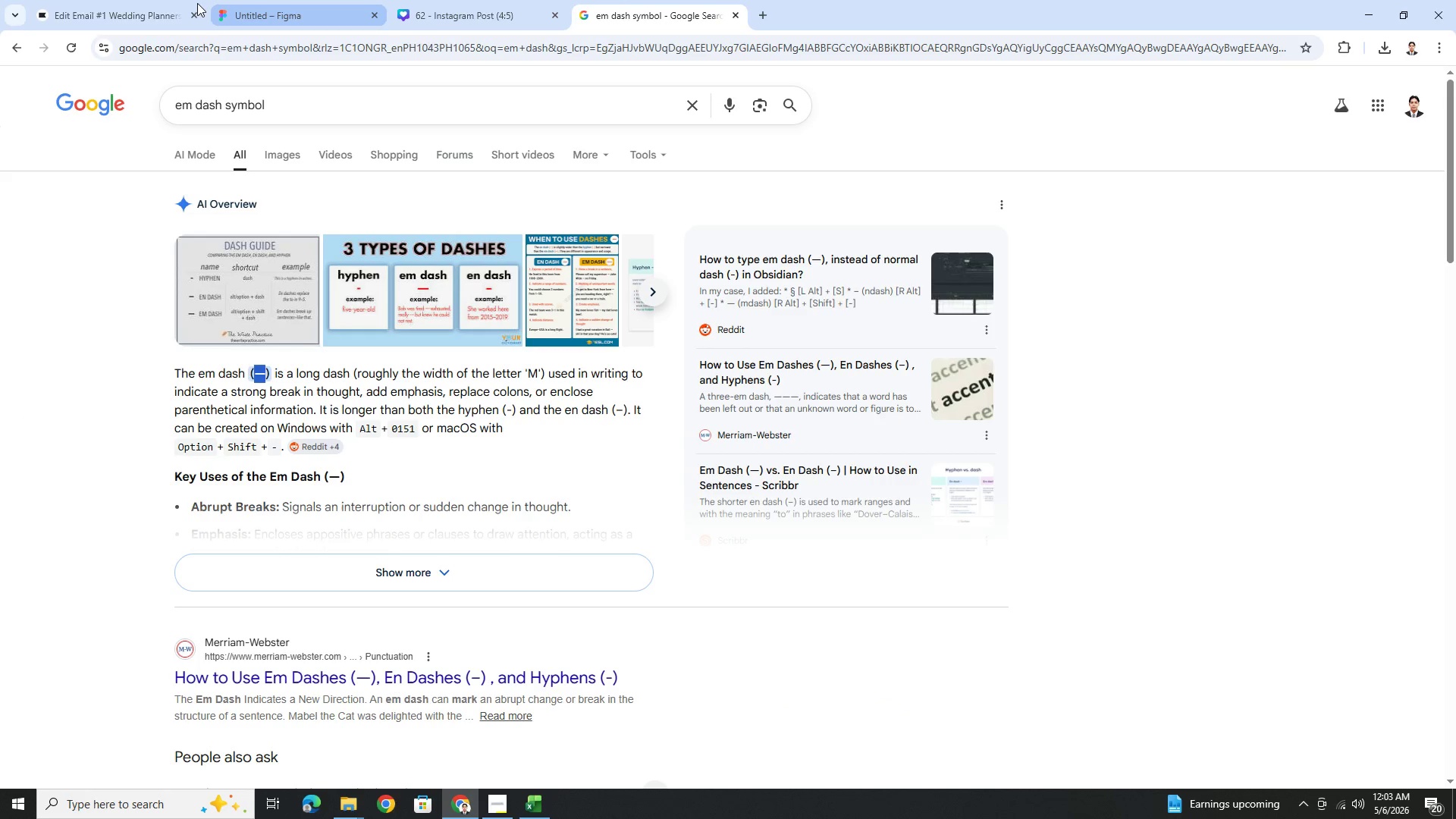 
left_click([105, 0])
 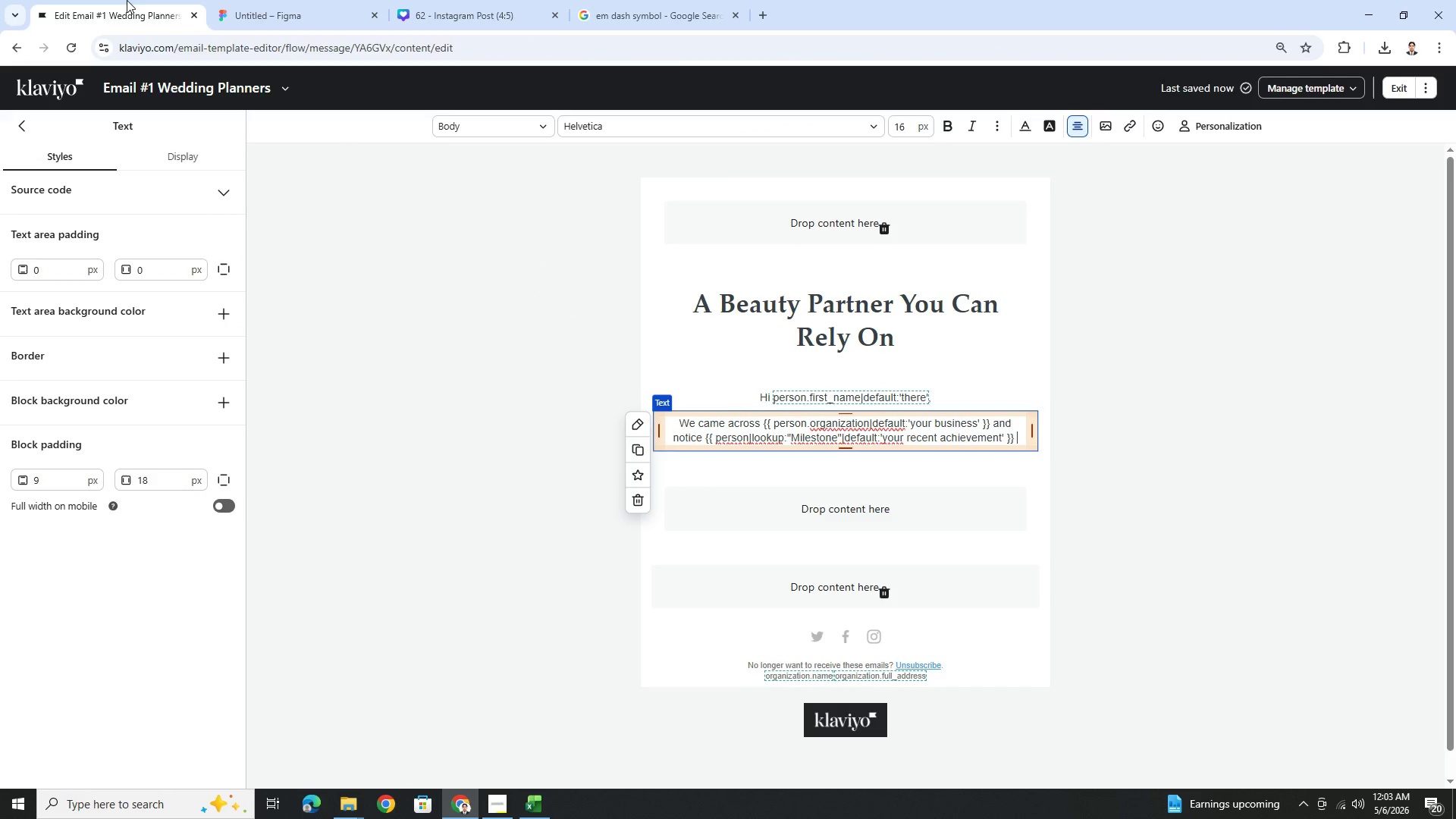 
key(Control+V)
 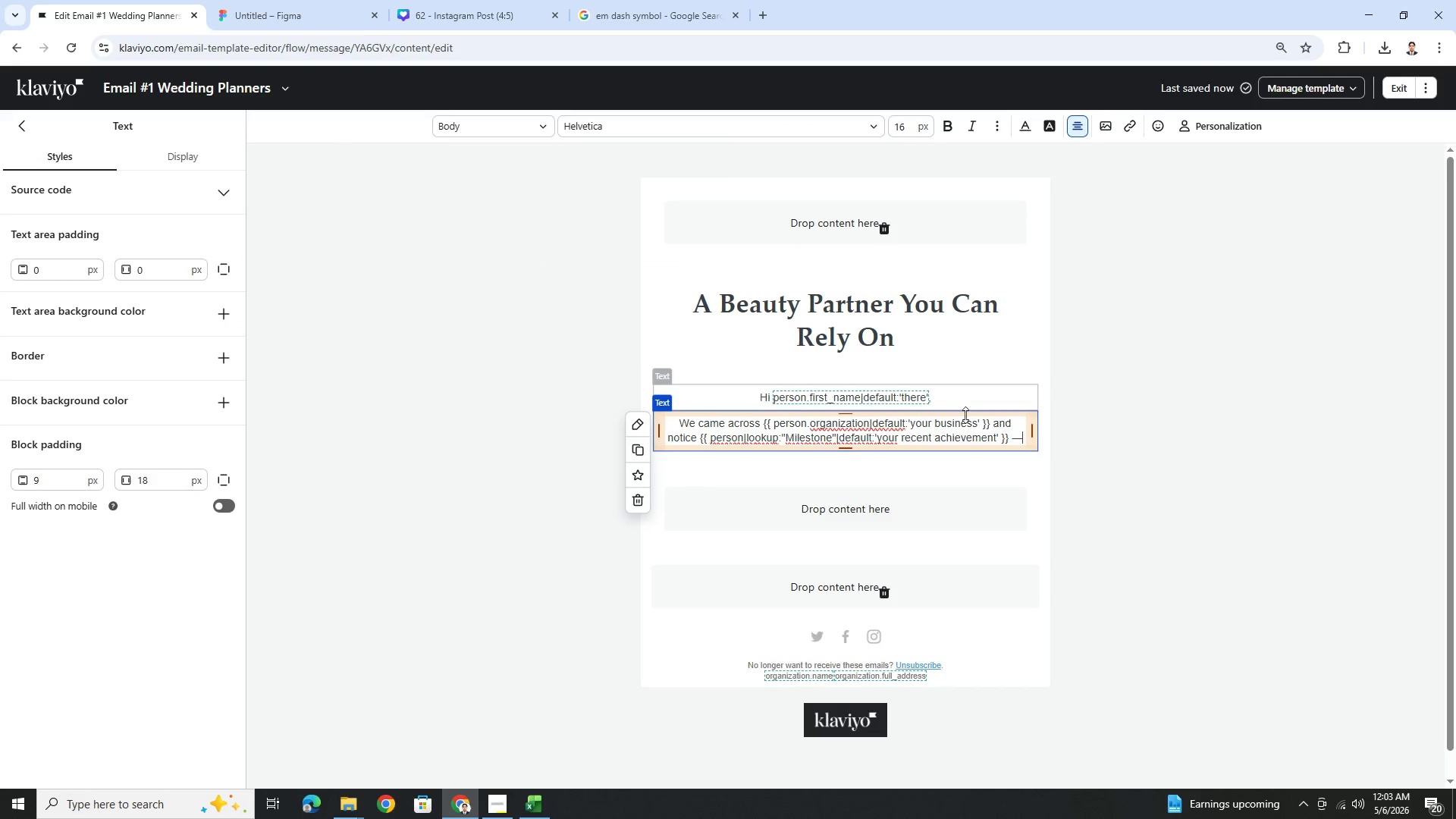 
type( Congratulations!)
 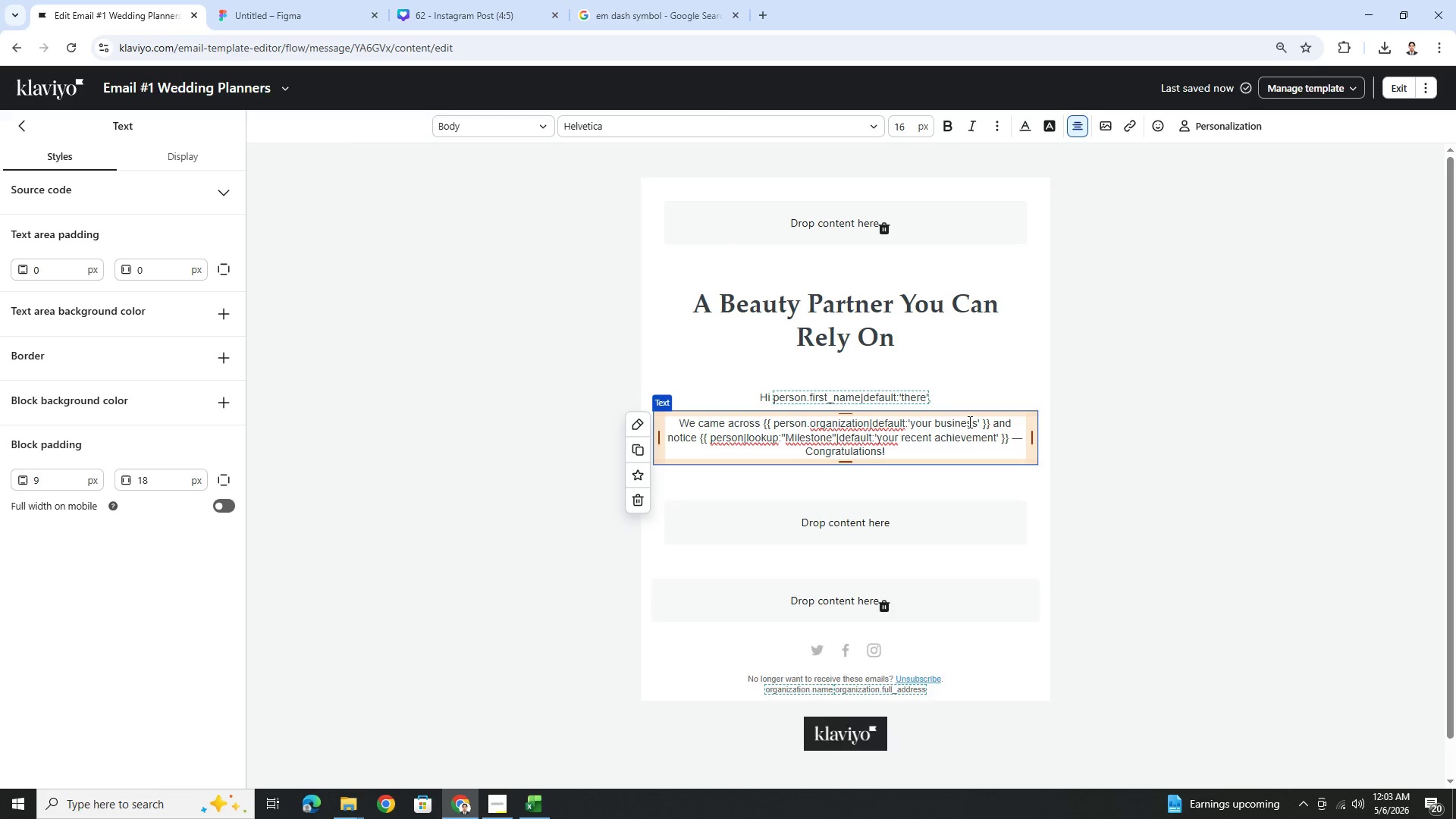 
left_click([814, 450])
 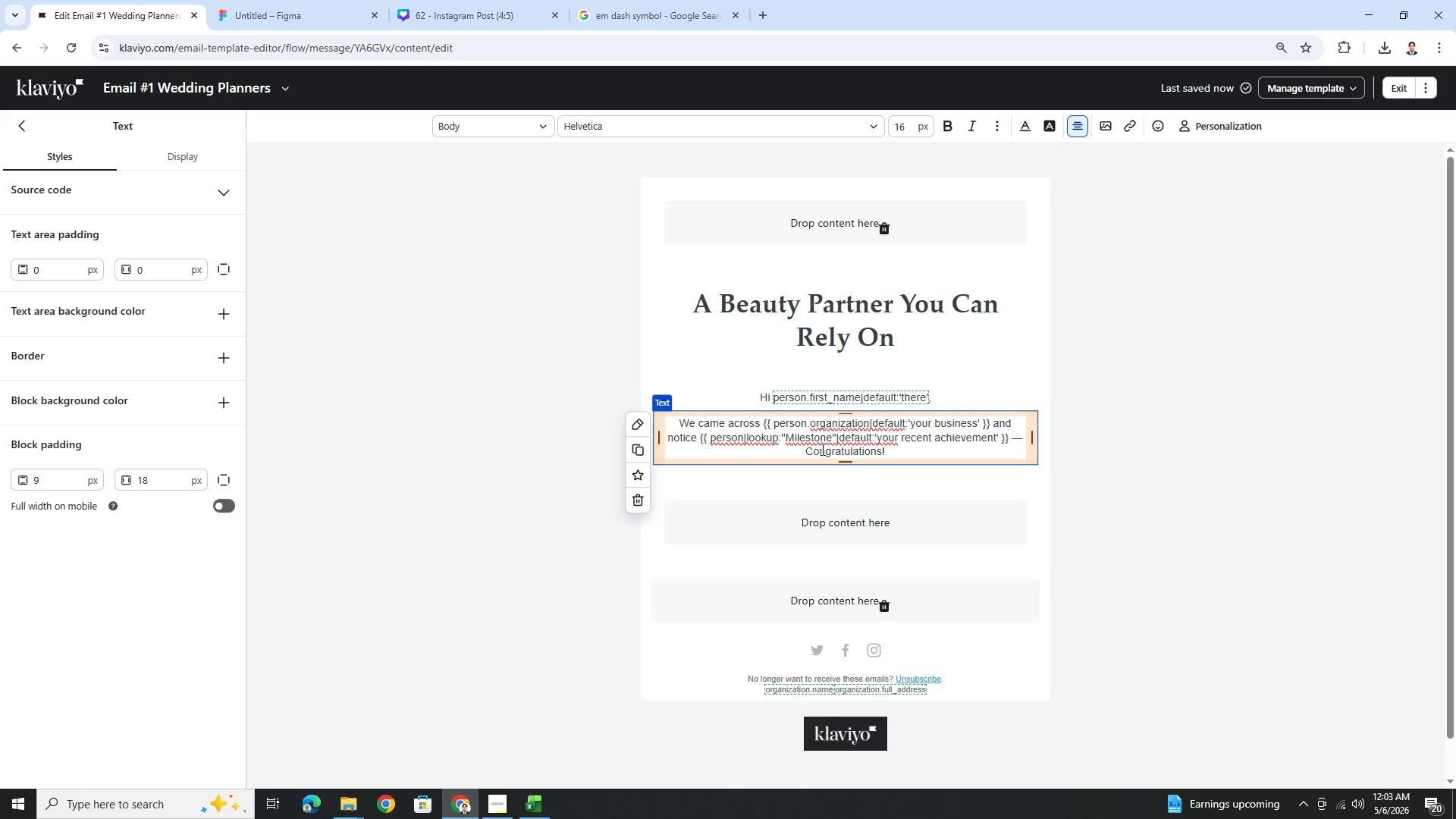 
key(Backspace)
 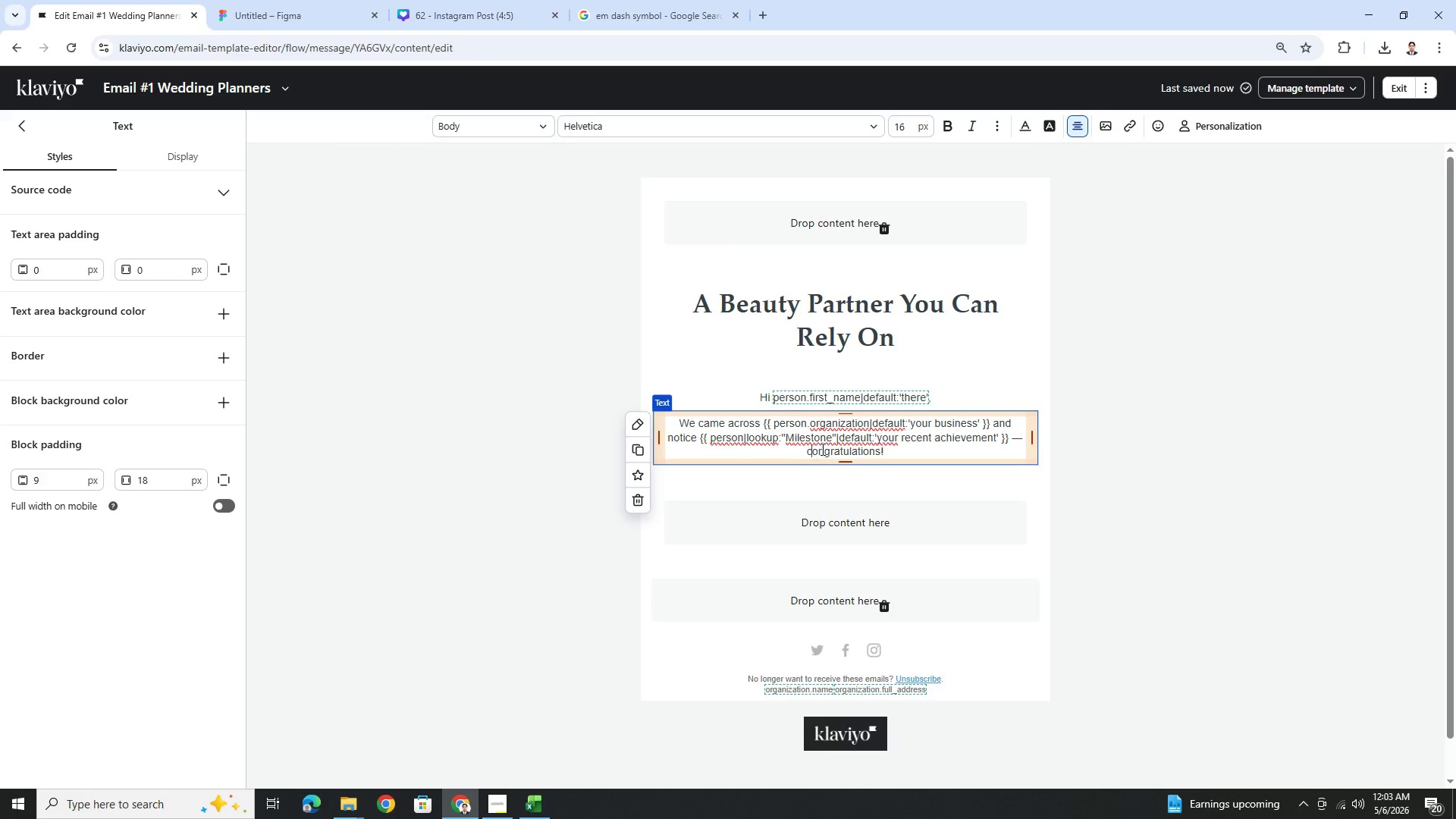 
key(C)
 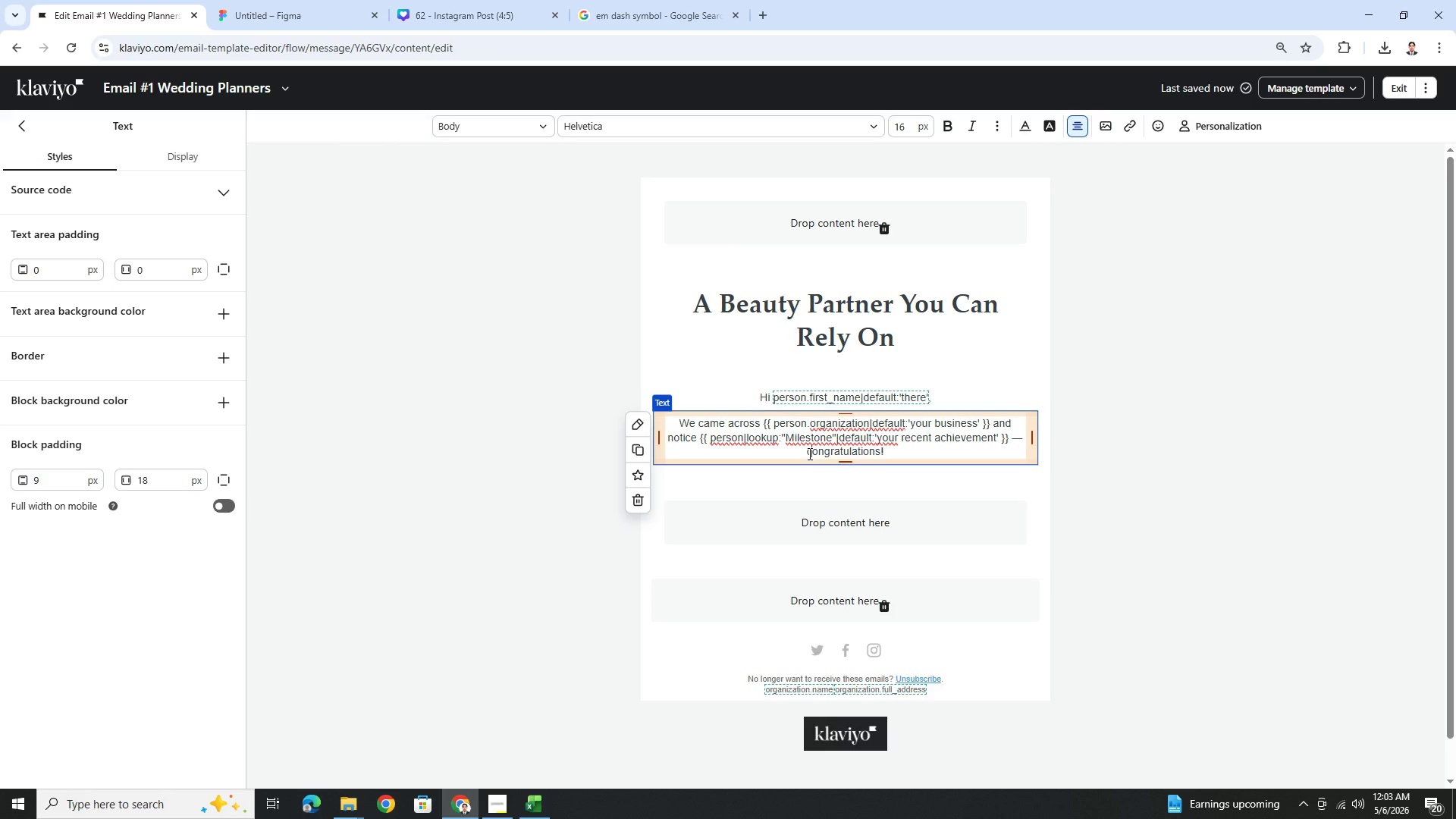 
left_click([926, 450])
 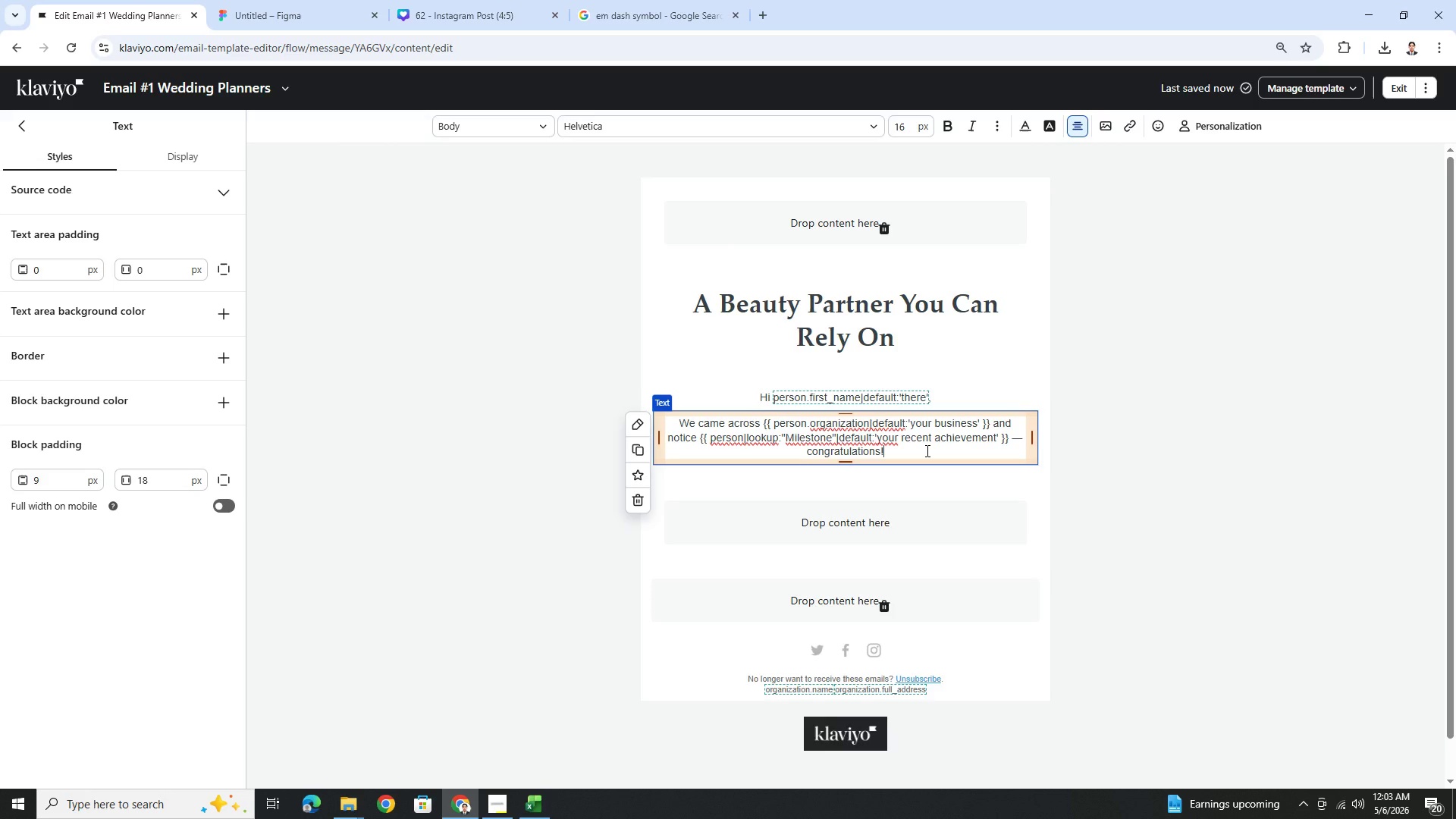 
type( That kind fo)
key(Backspace)
key(Backspace)
type(of recognitt)
 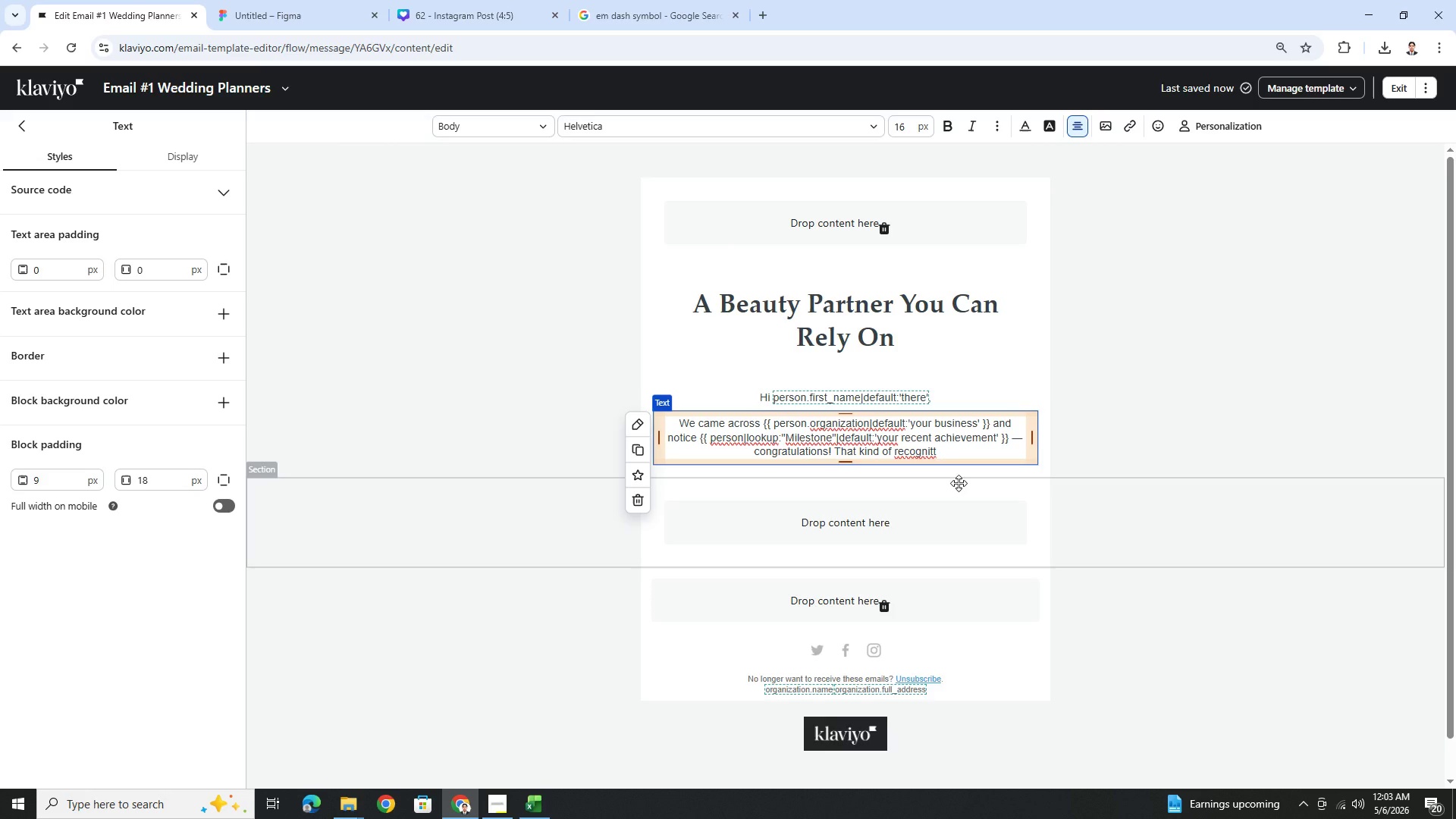 
key(Backspace)
type(ion,)
key(Backspace)
type( tryuly re)
key(Backspace)
type(rult reflects the)
 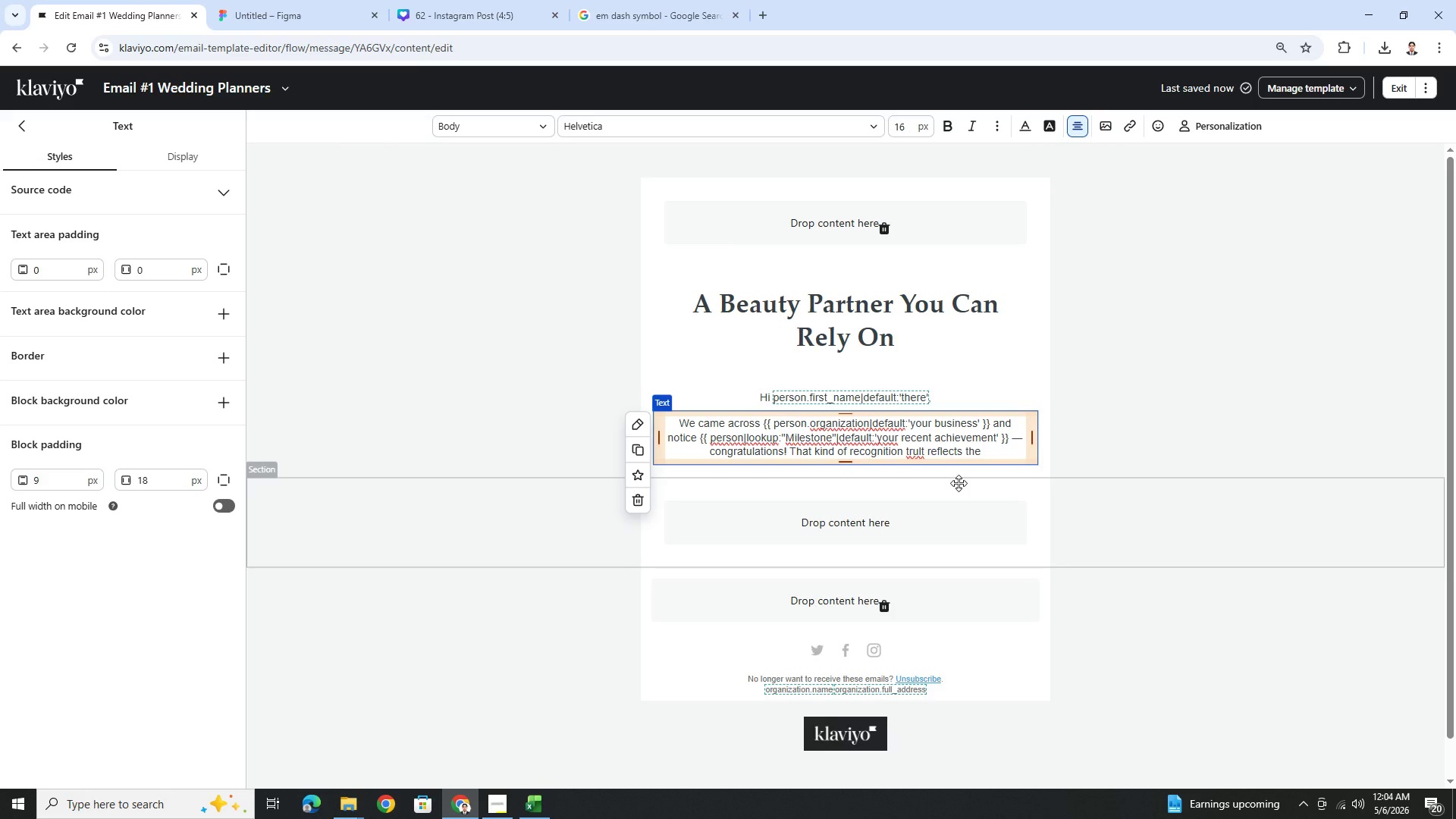 
left_click([921, 460])
 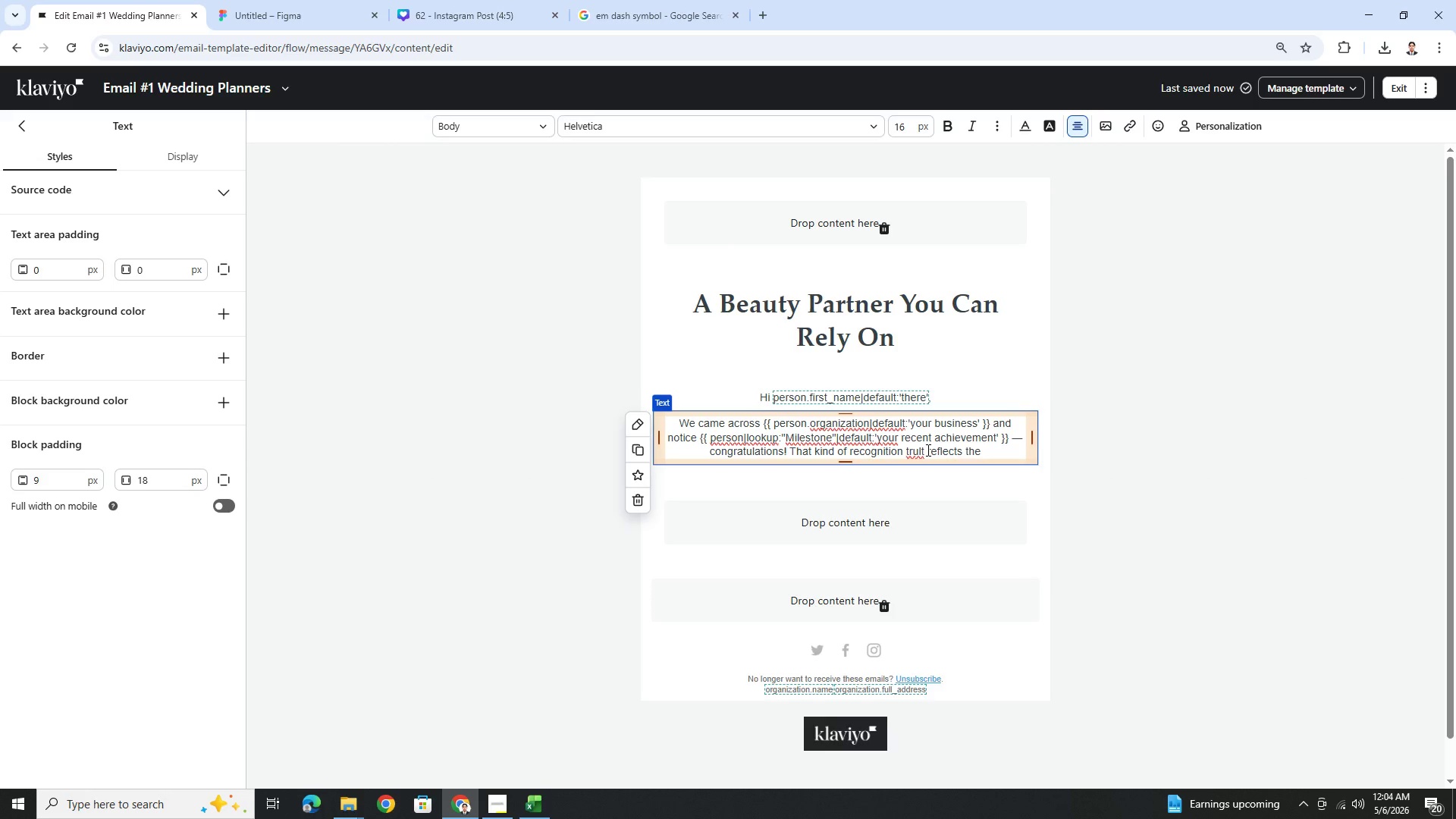 
left_click([927, 450])
 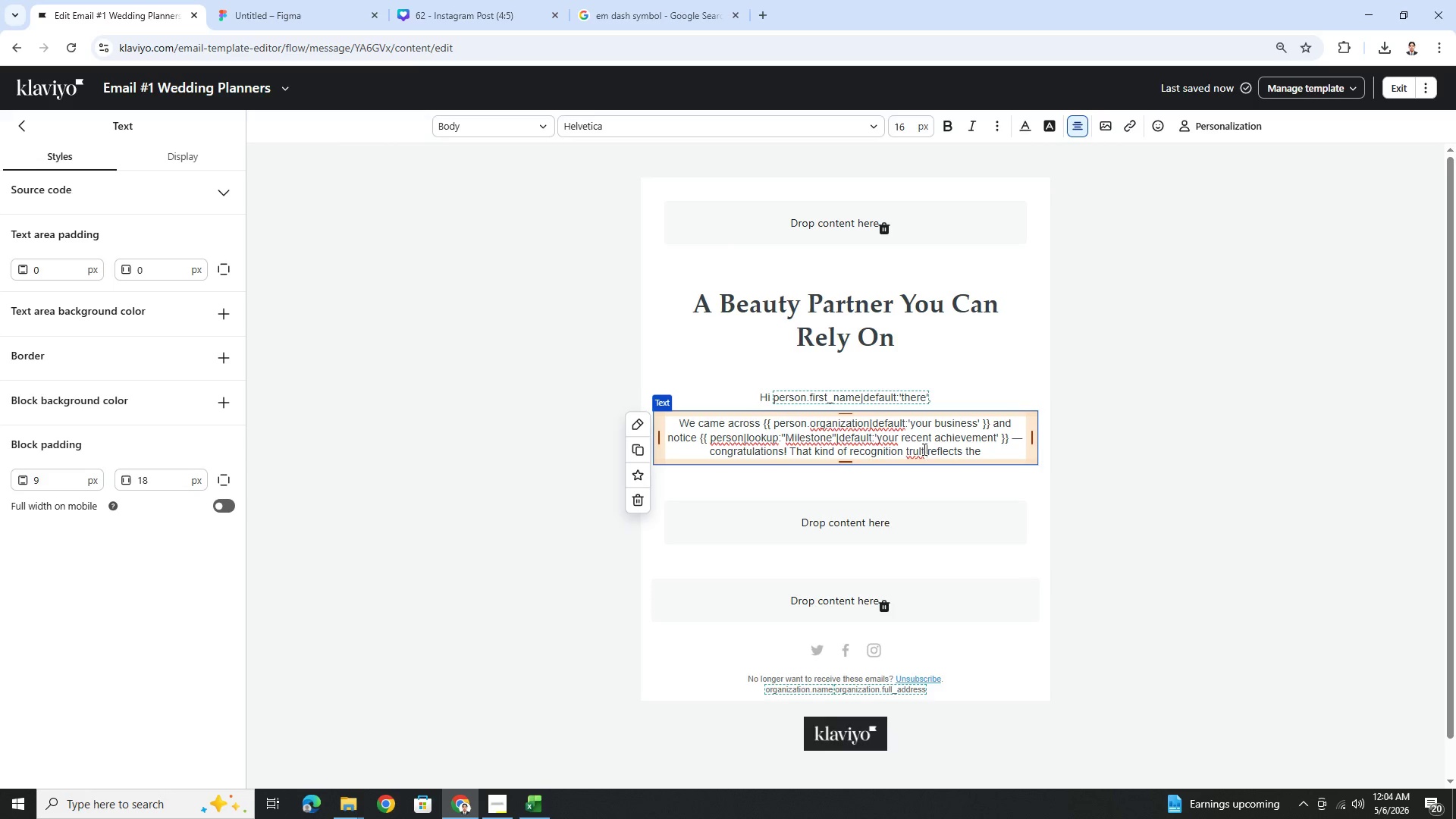 
left_click([922, 449])
 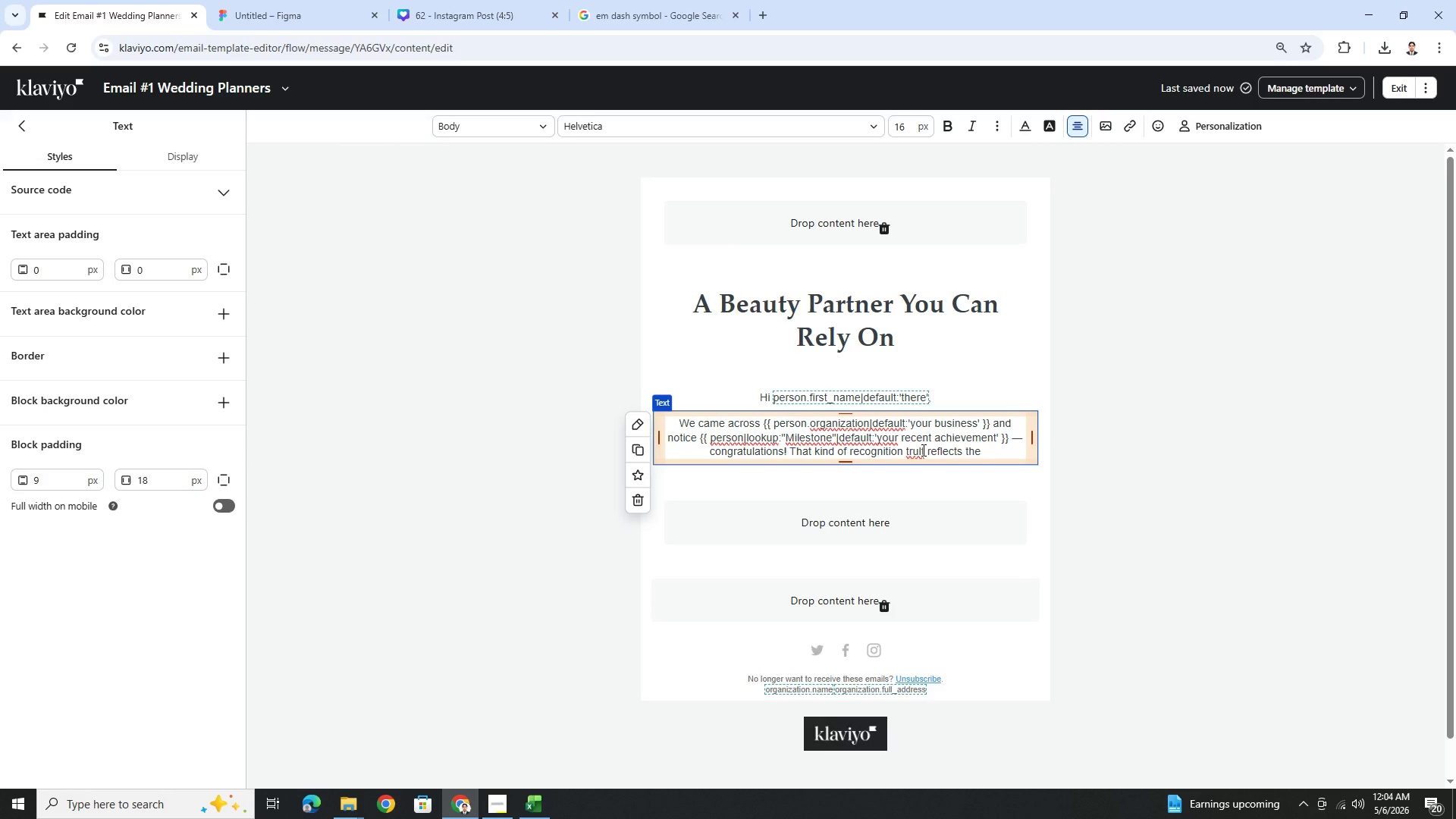 
left_click([922, 450])
 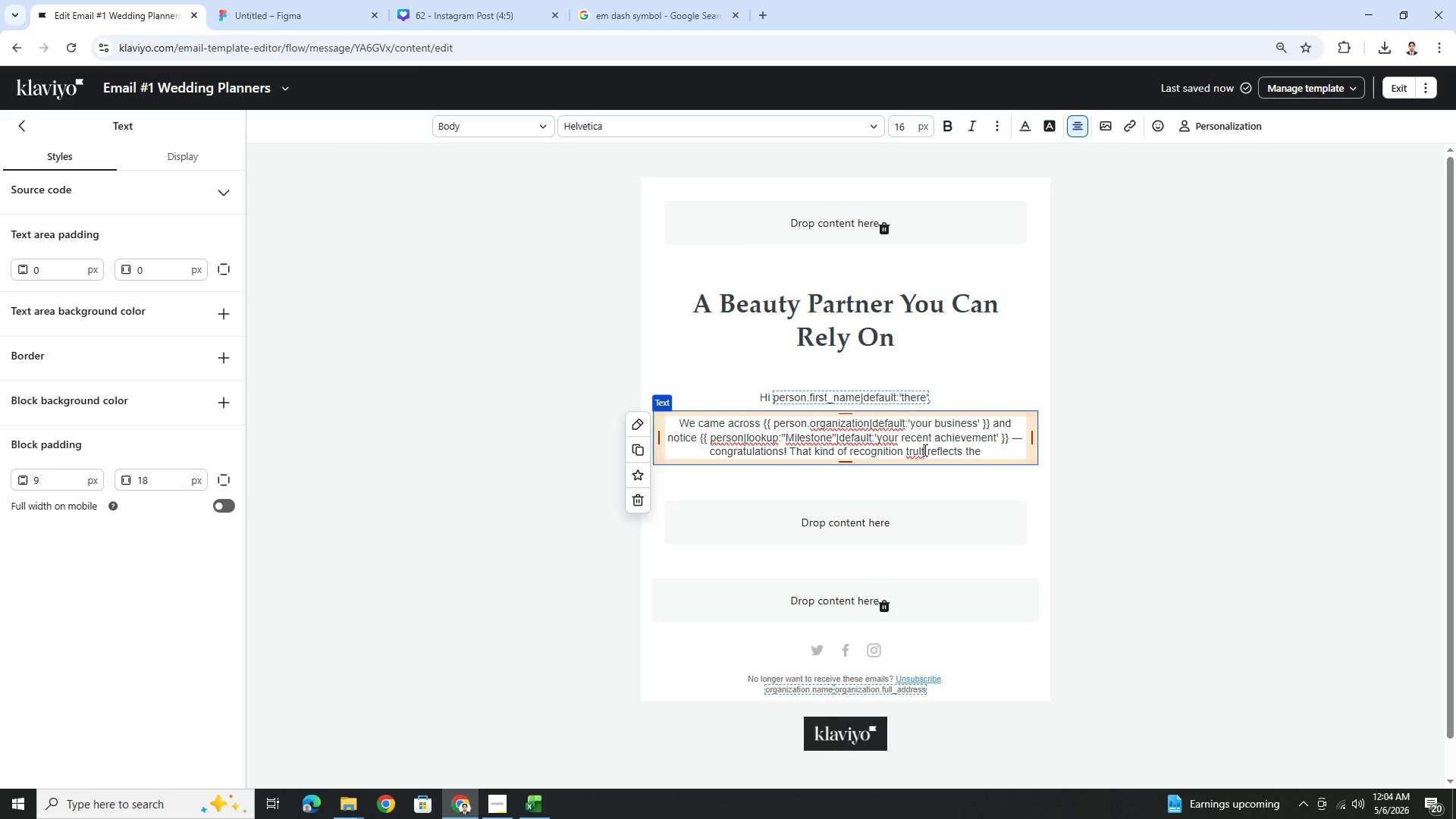 
left_click([924, 450])
 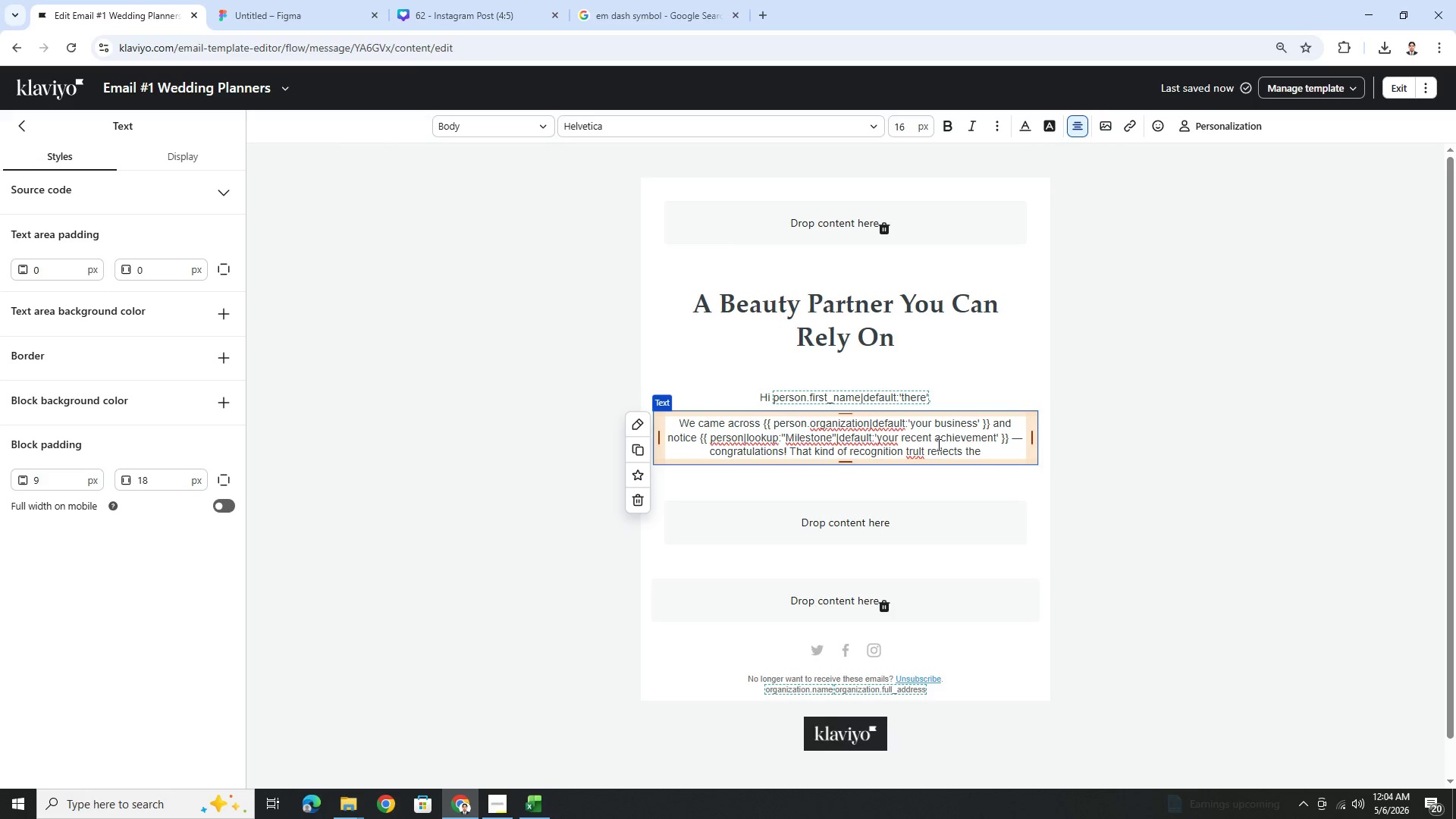 
key(Backspace)
 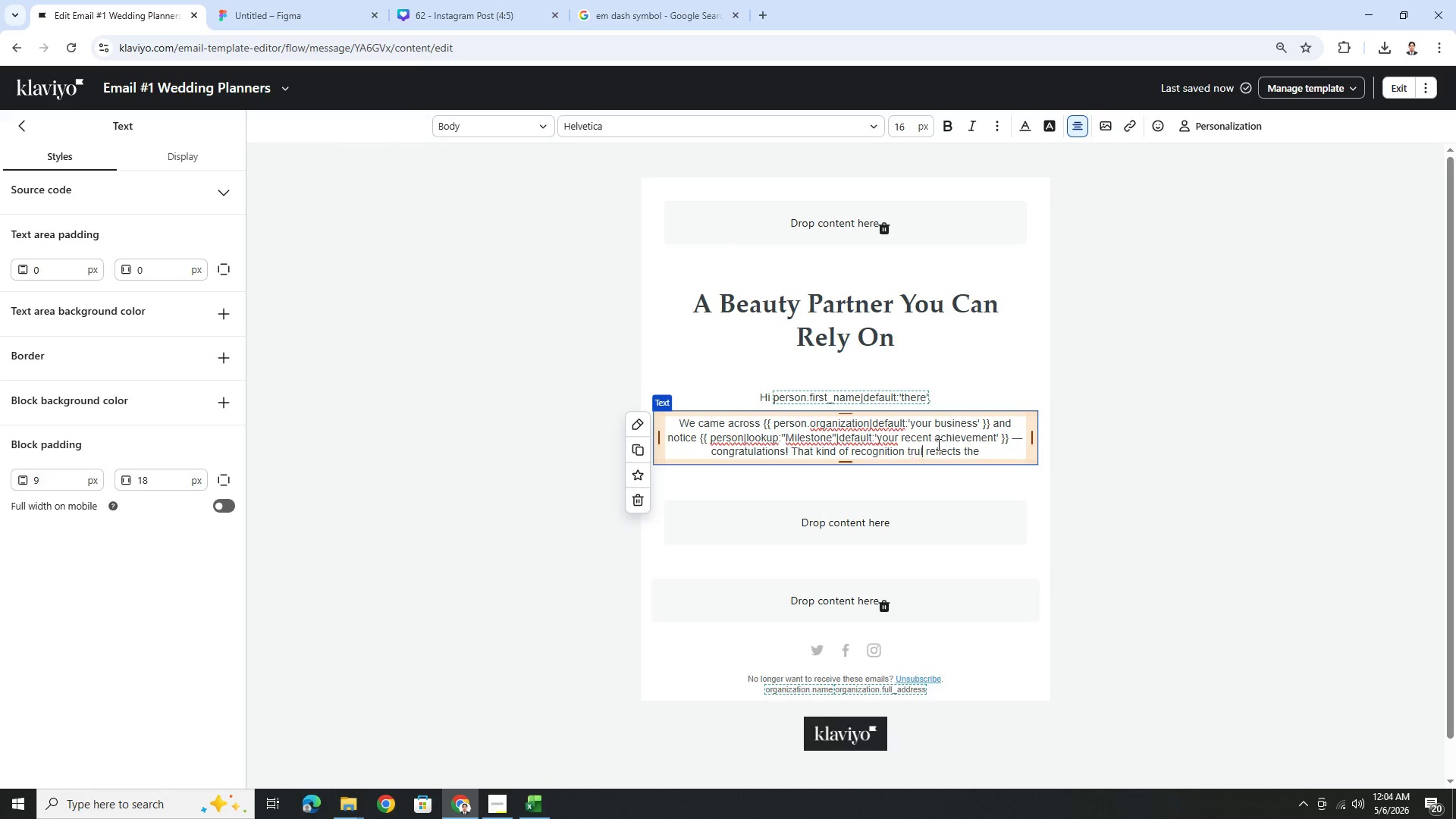 
key(Y)
 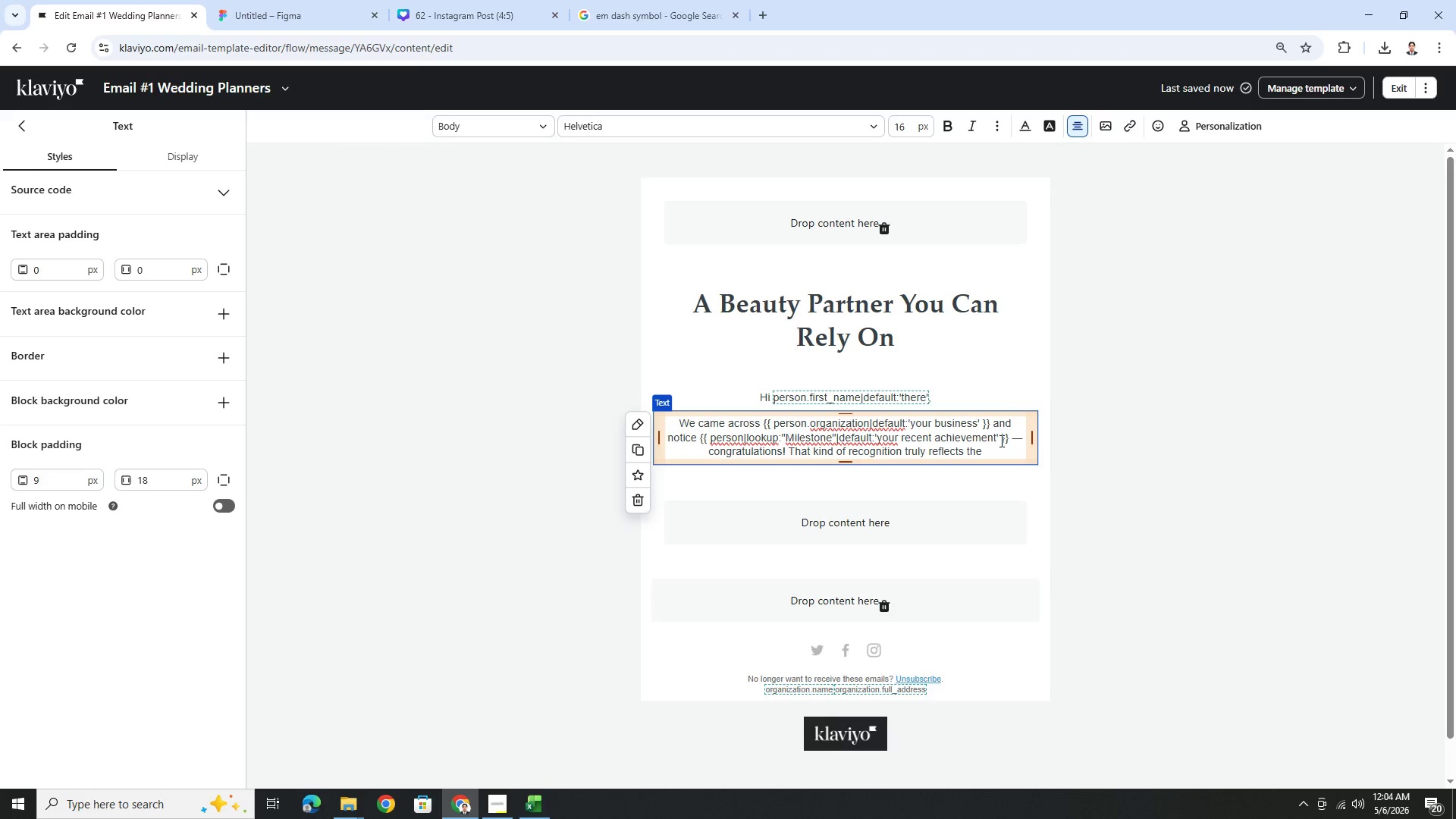 
left_click([1000, 450])
 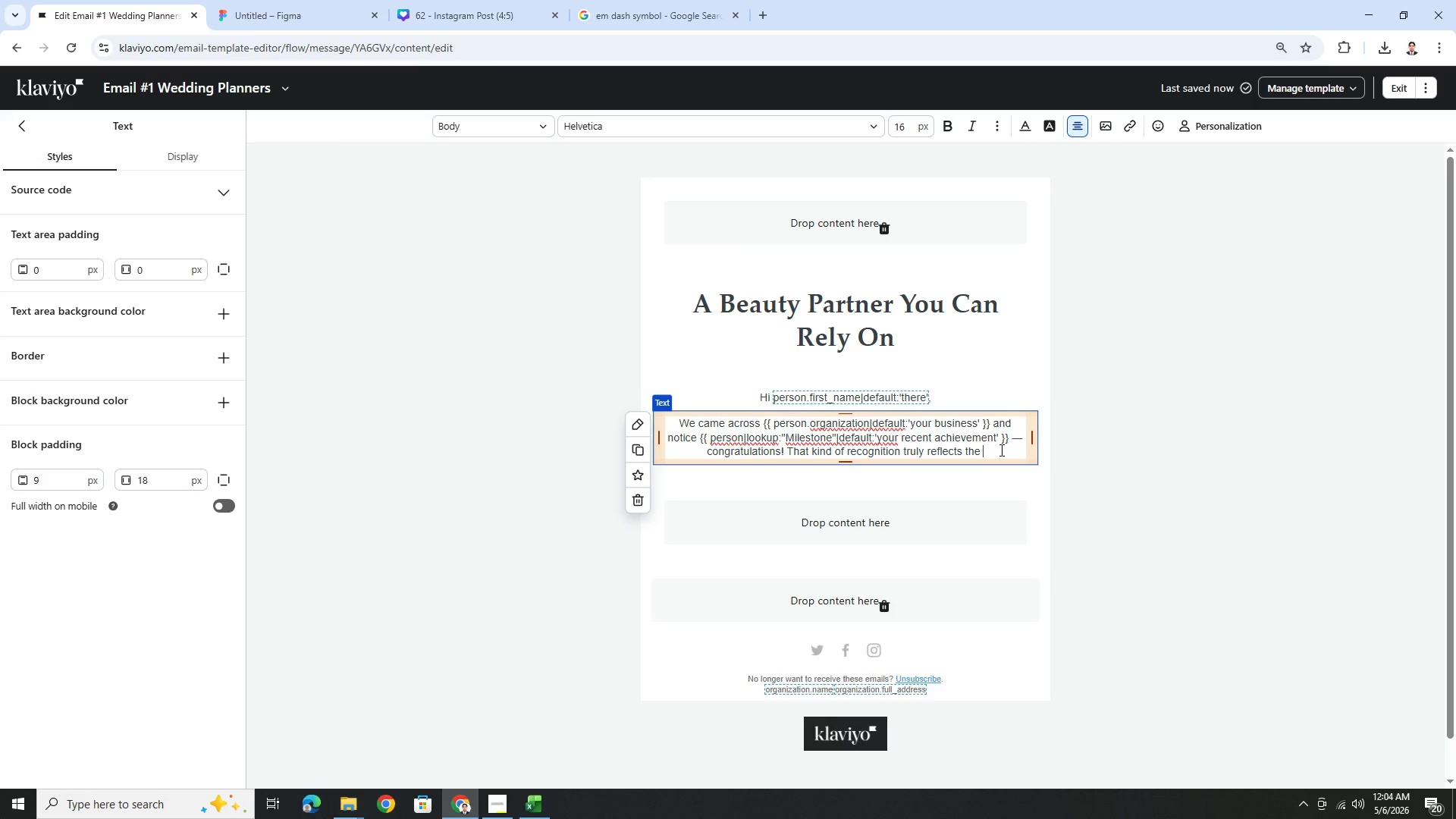 
type( level of care you bring to your clients.)
 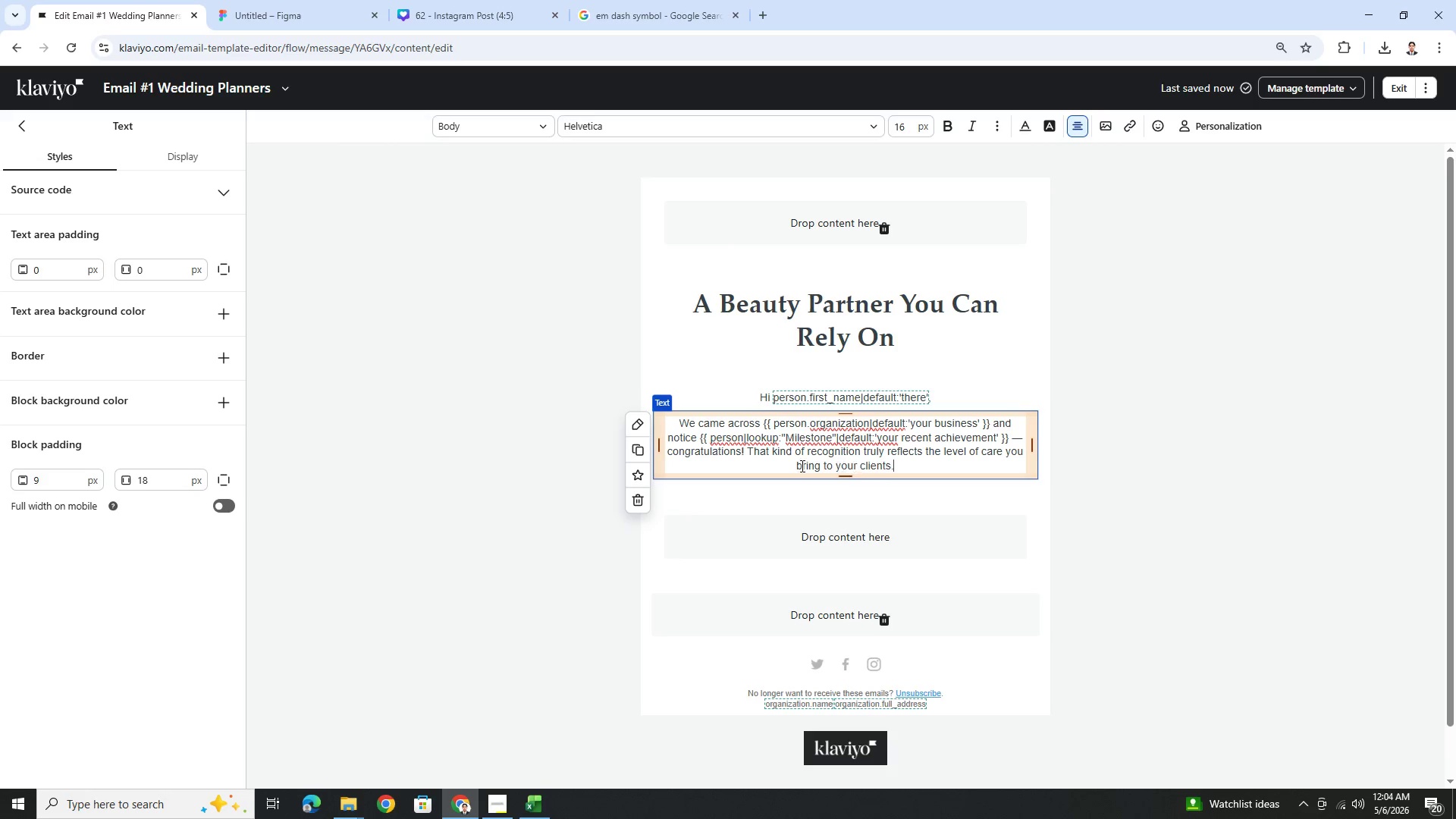 
left_click_drag(start_coordinate=[742, 453], to_coordinate=[651, 453])
 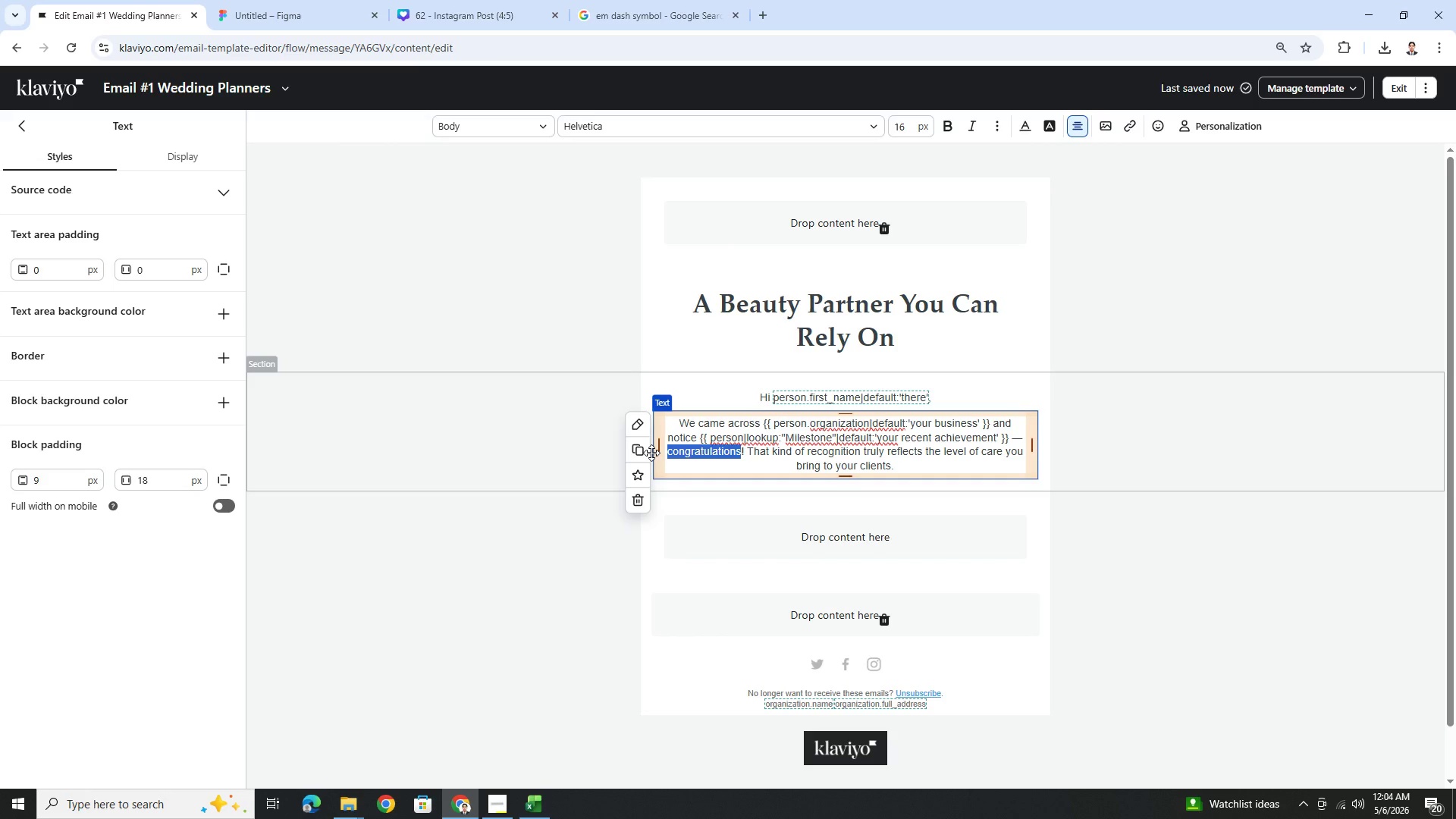 
key(Control+ControlLeft)
 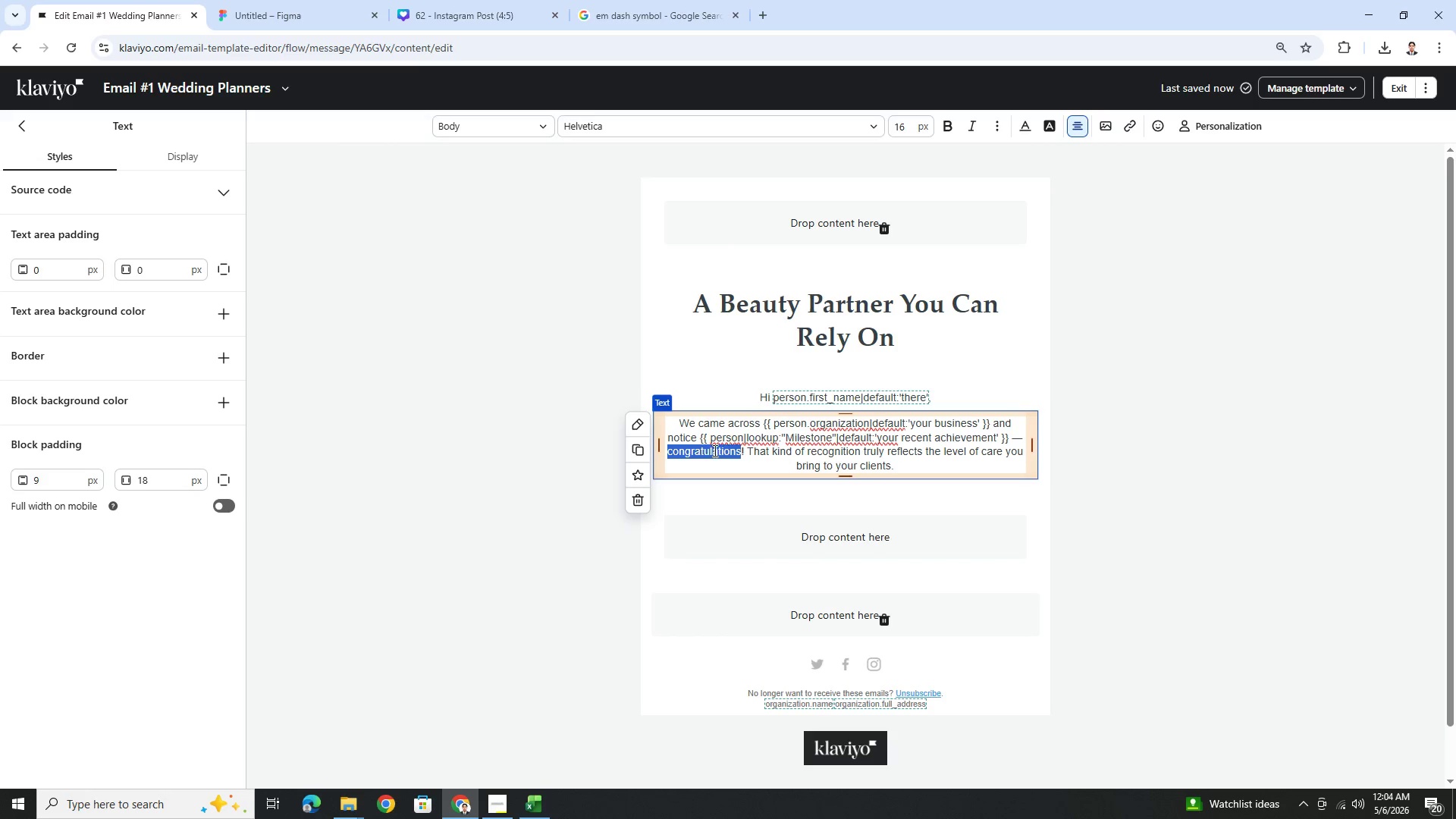 
left_click([727, 451])
 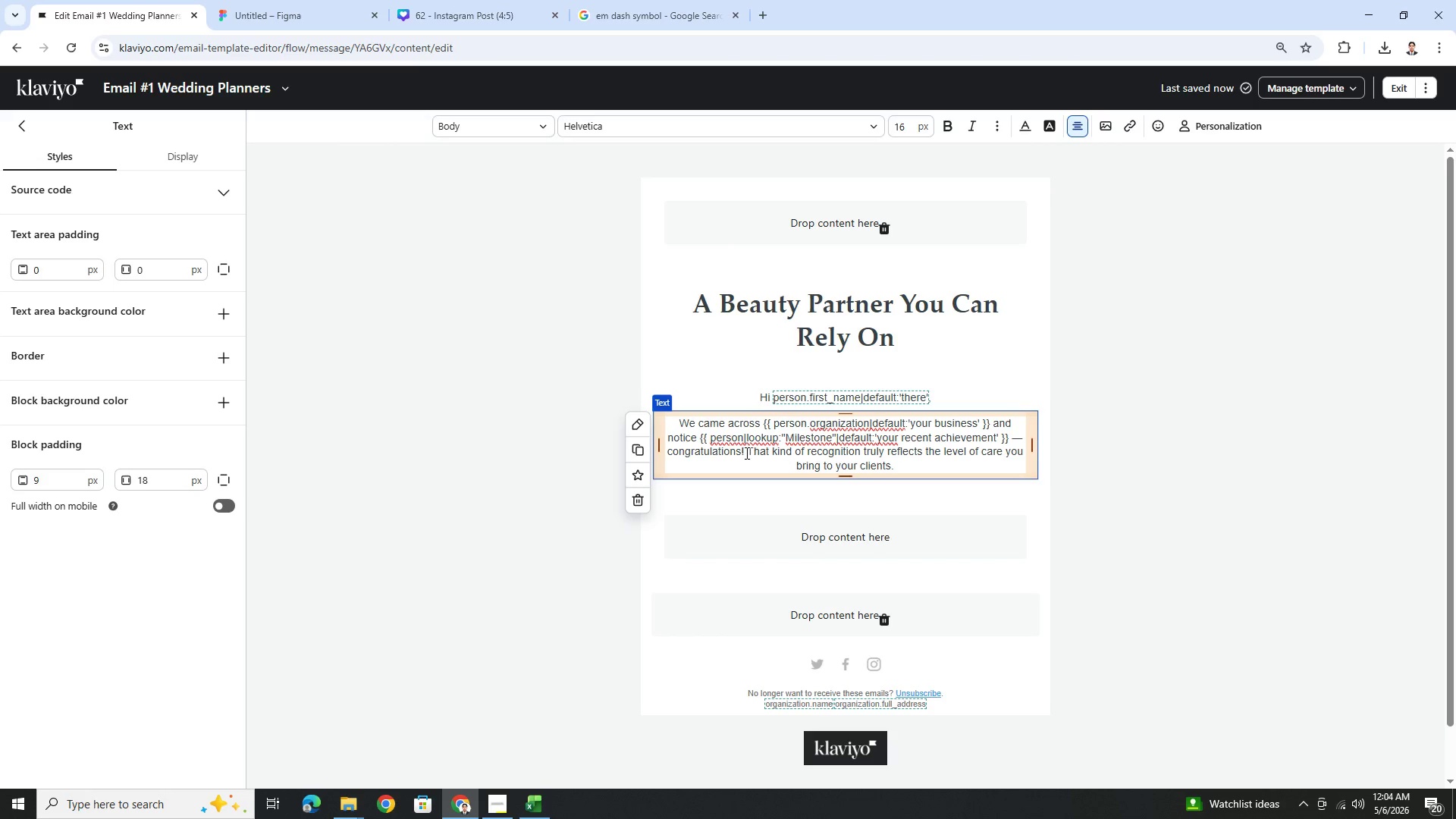 
left_click_drag(start_coordinate=[745, 453], to_coordinate=[657, 453])
 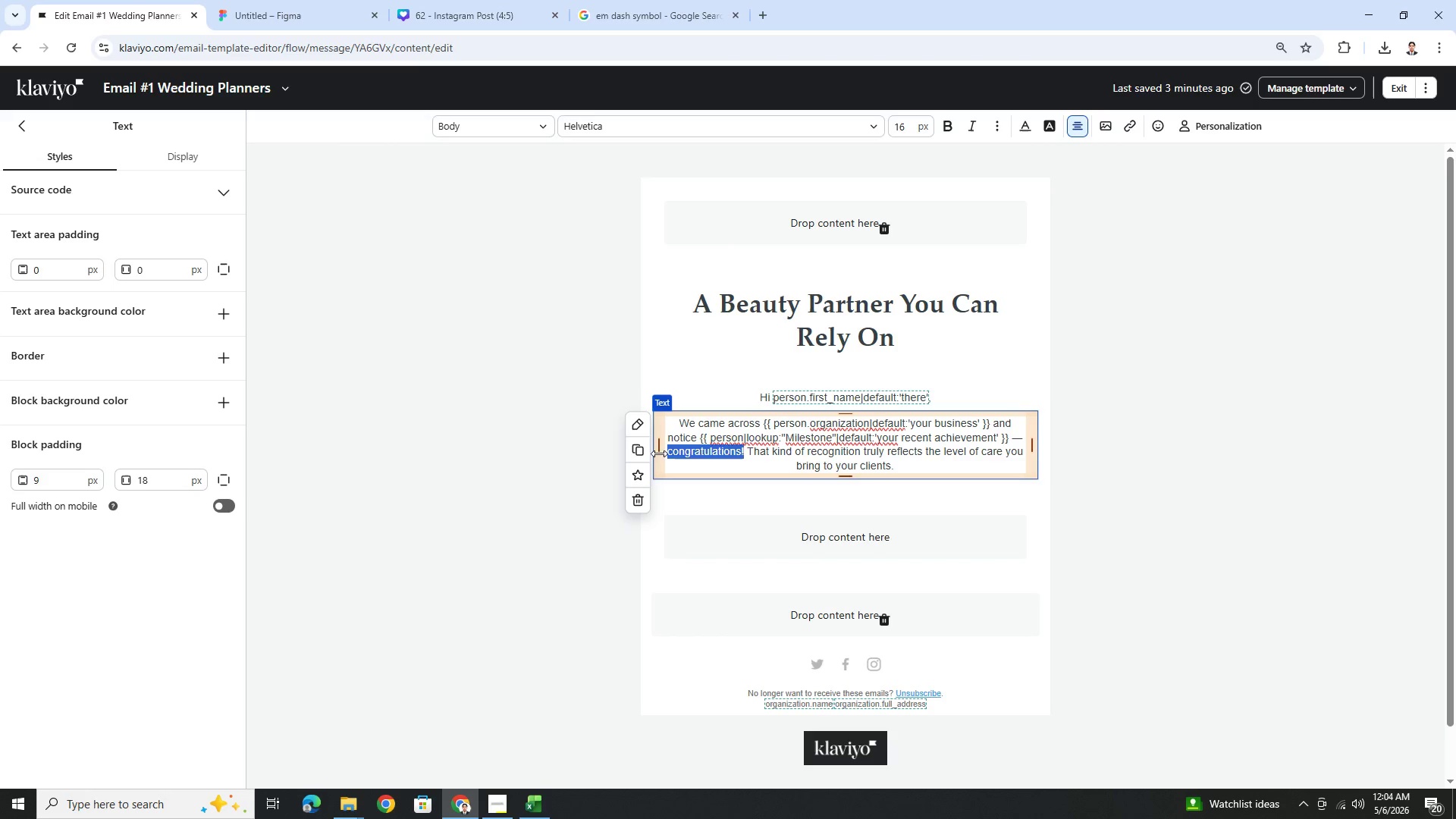 
key(Control+V)
 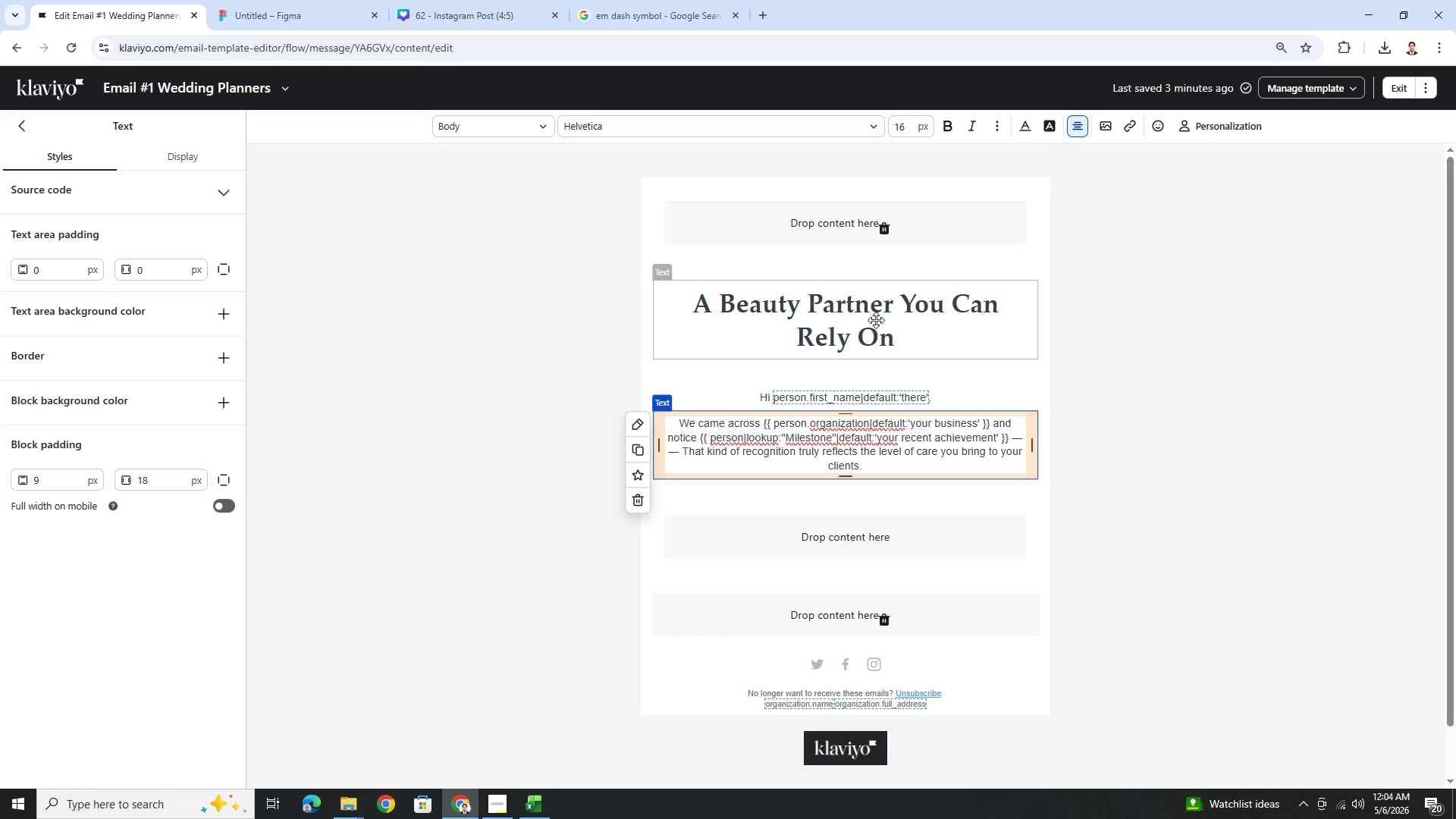 
key(Control+Z)
 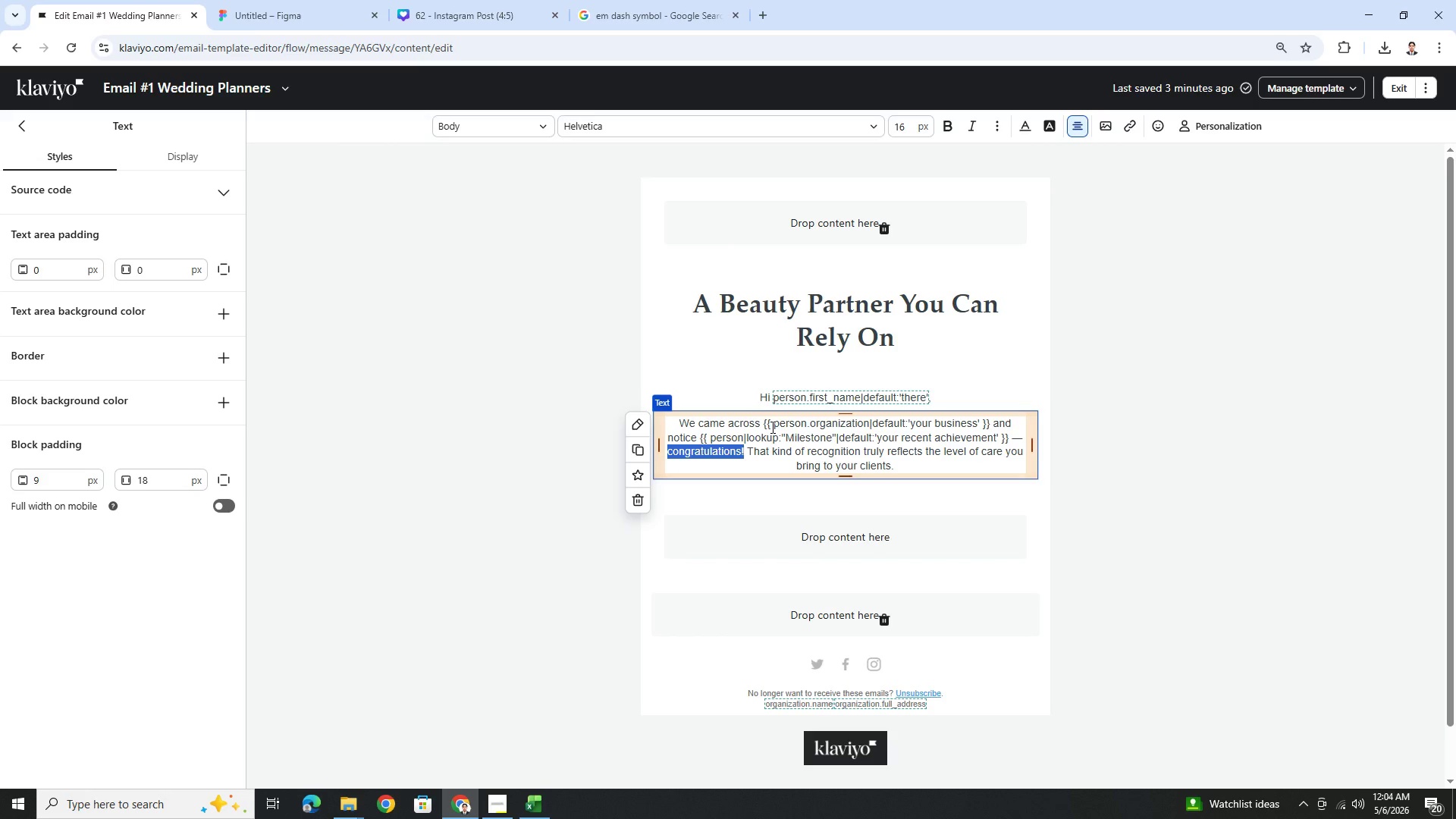 
key(Control+B)
 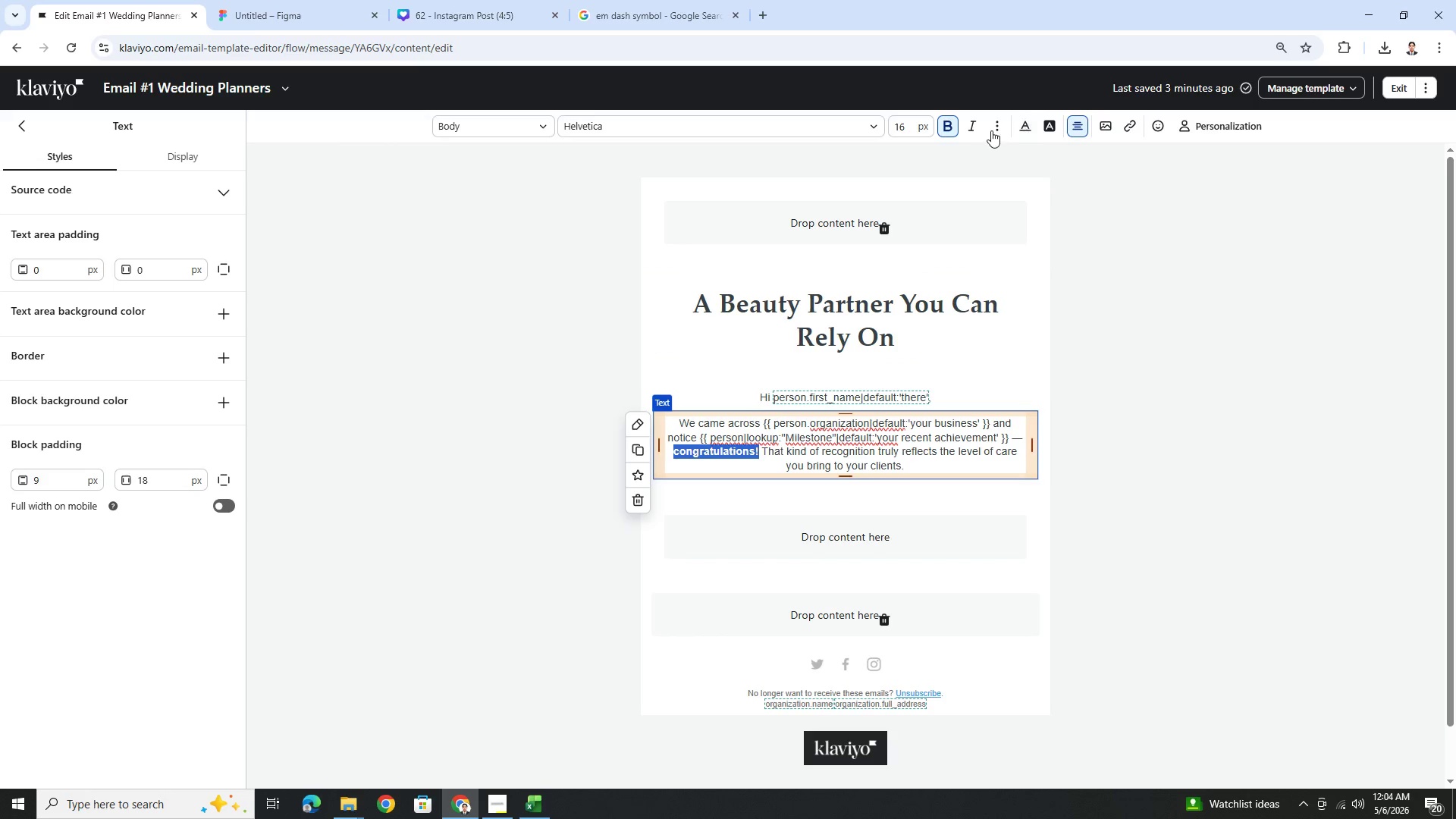 
left_click([965, 126])
 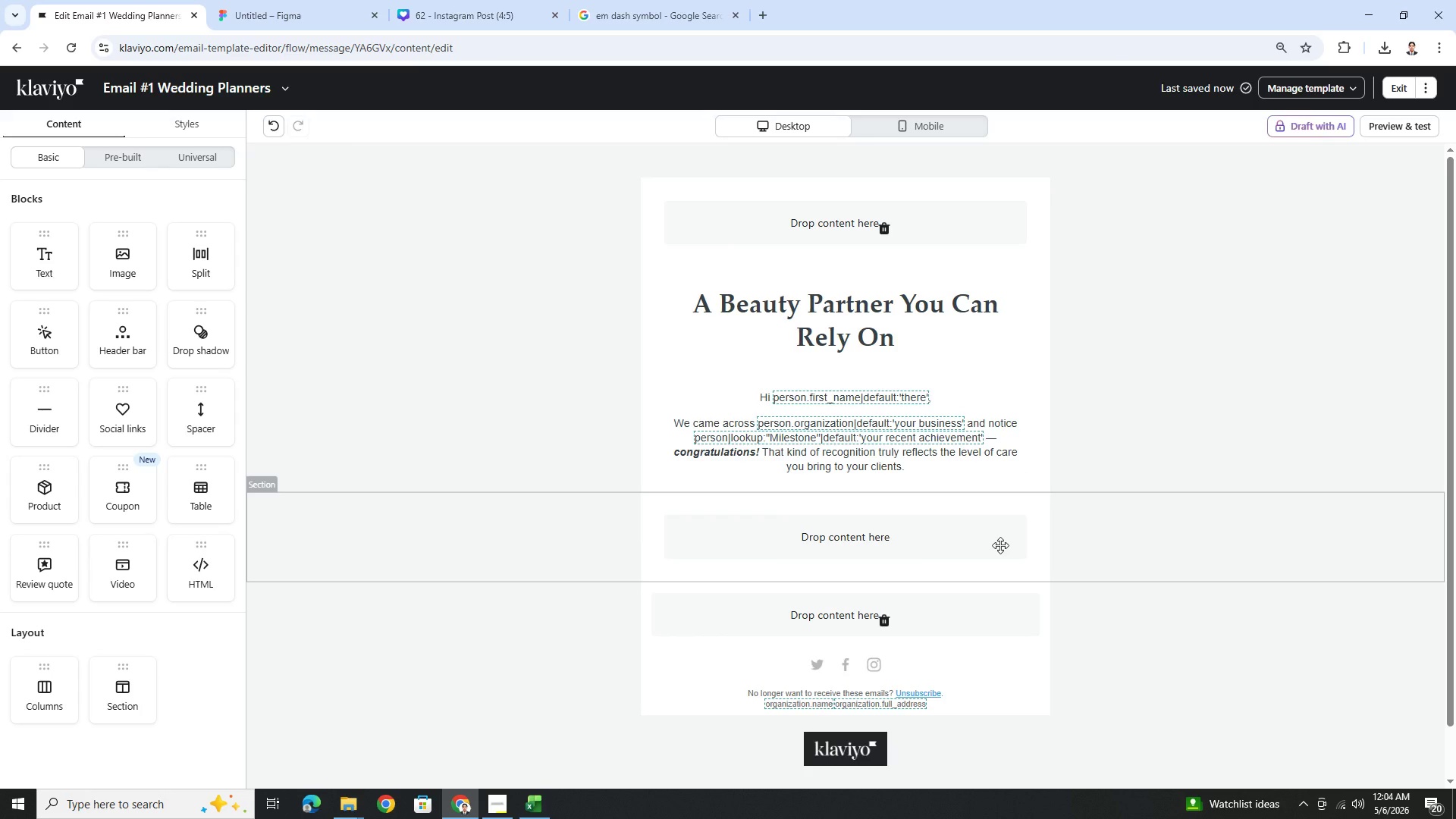 
wait(15.95)
 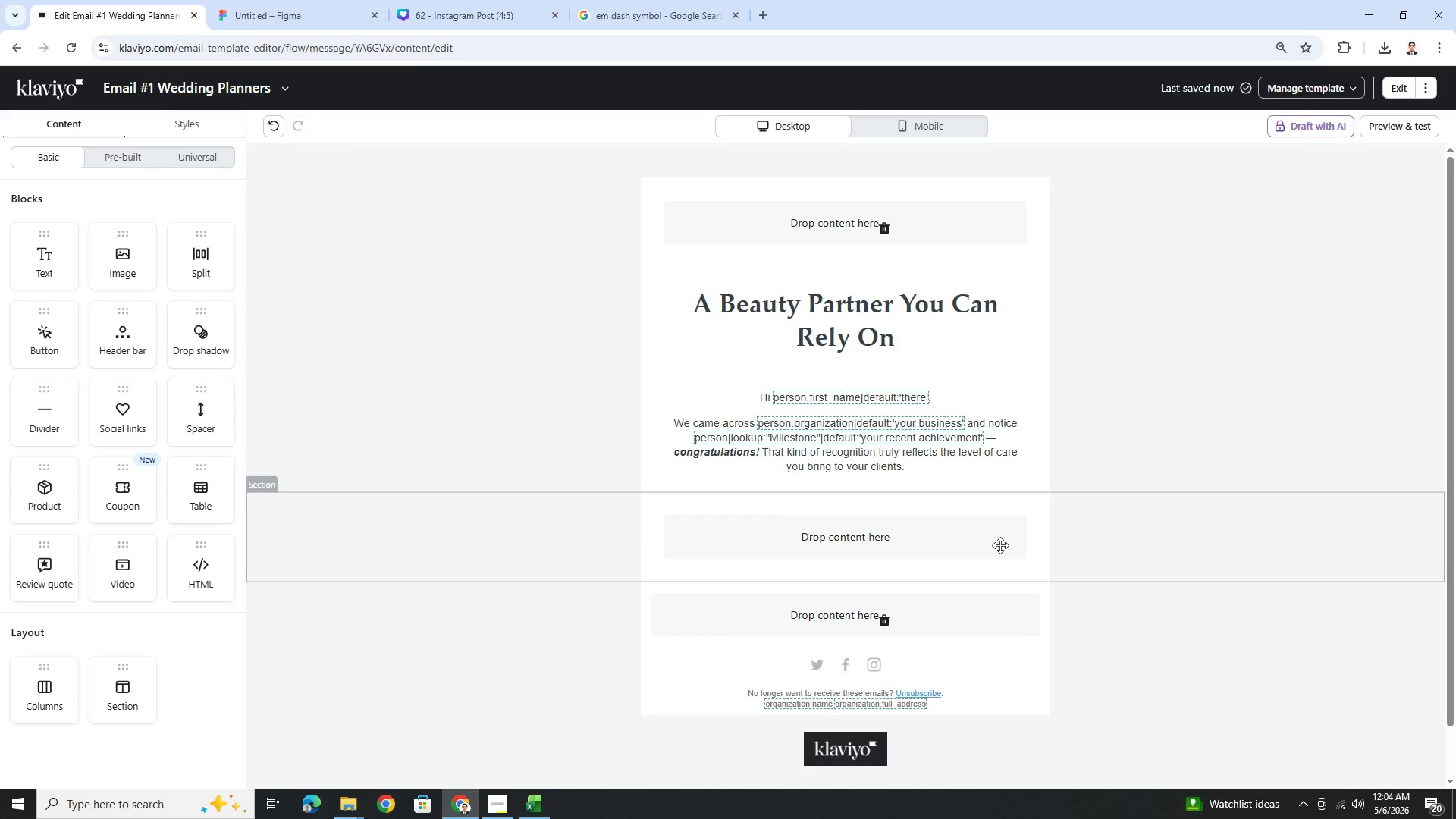 
left_click([967, 449])
 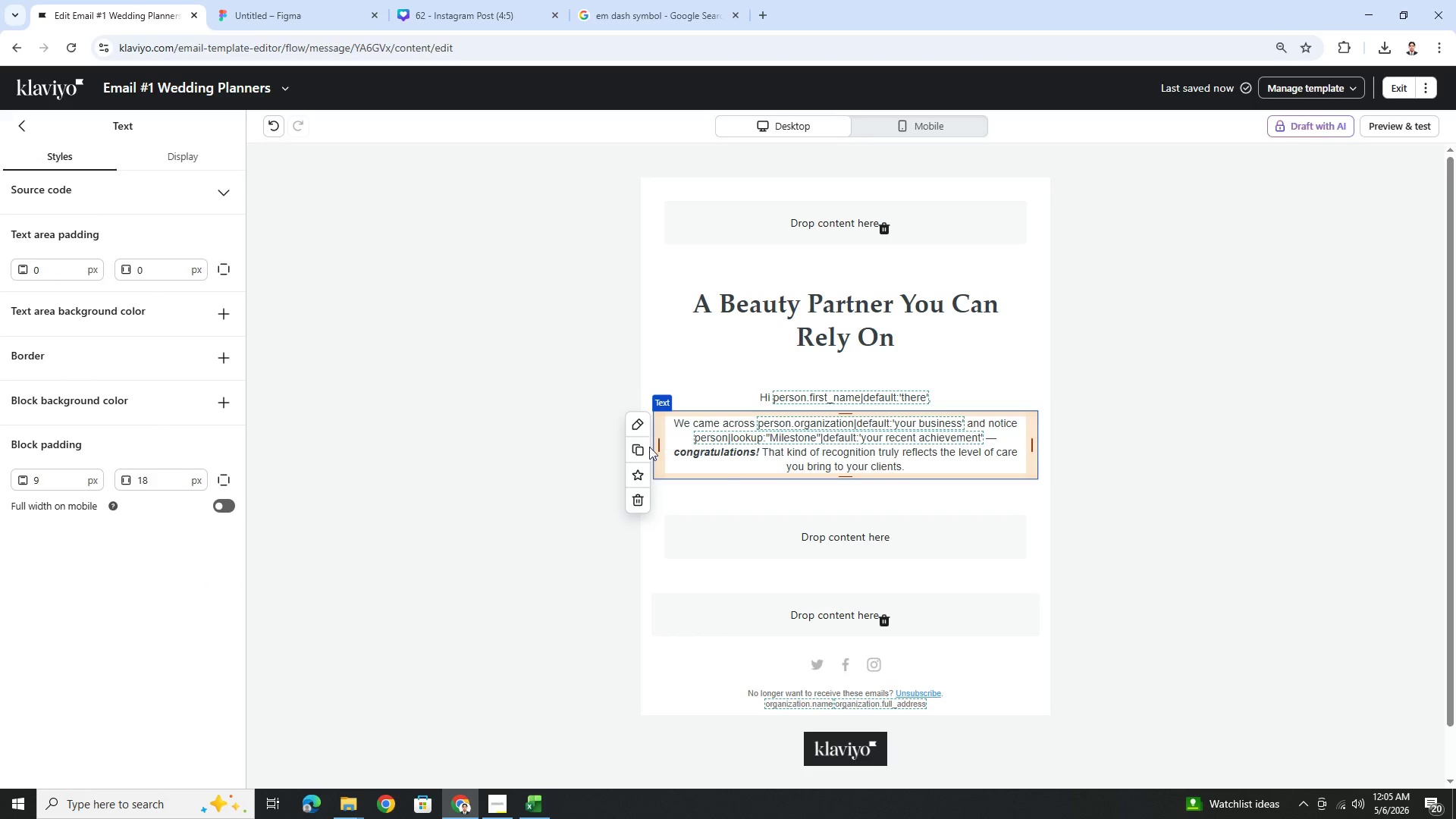 
left_click([644, 447])
 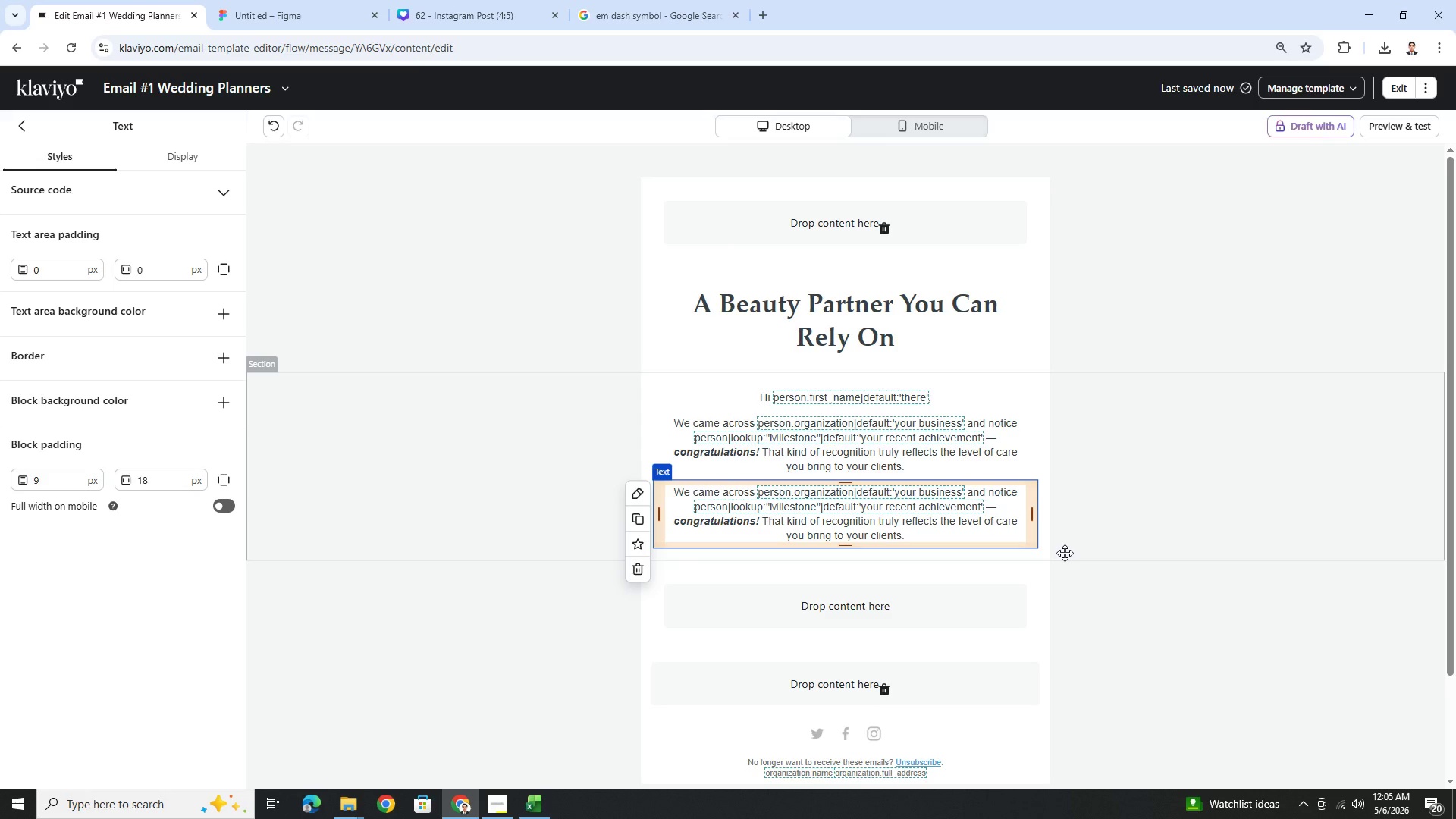 
wait(15.12)
 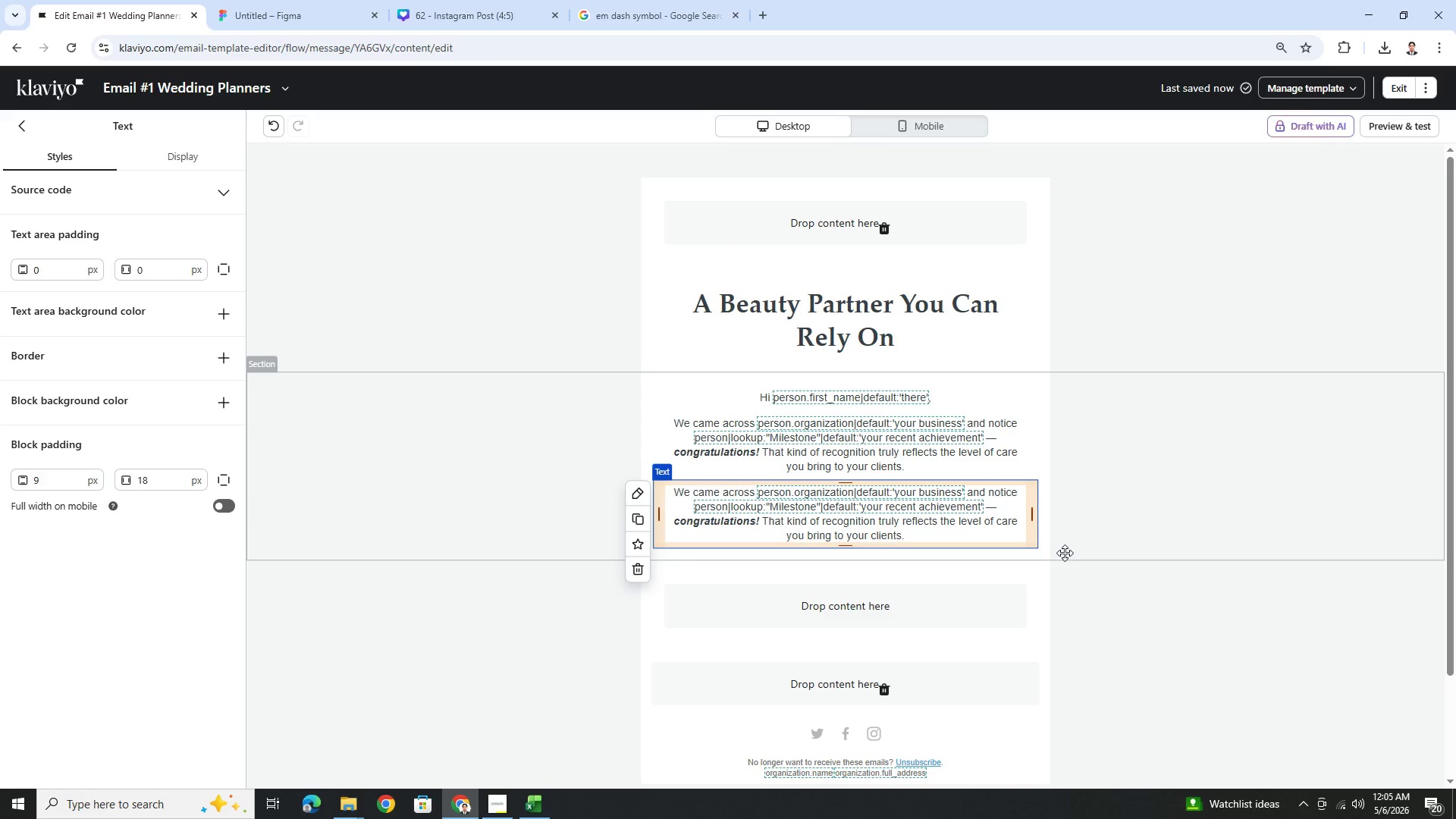 
left_click([493, 802])